 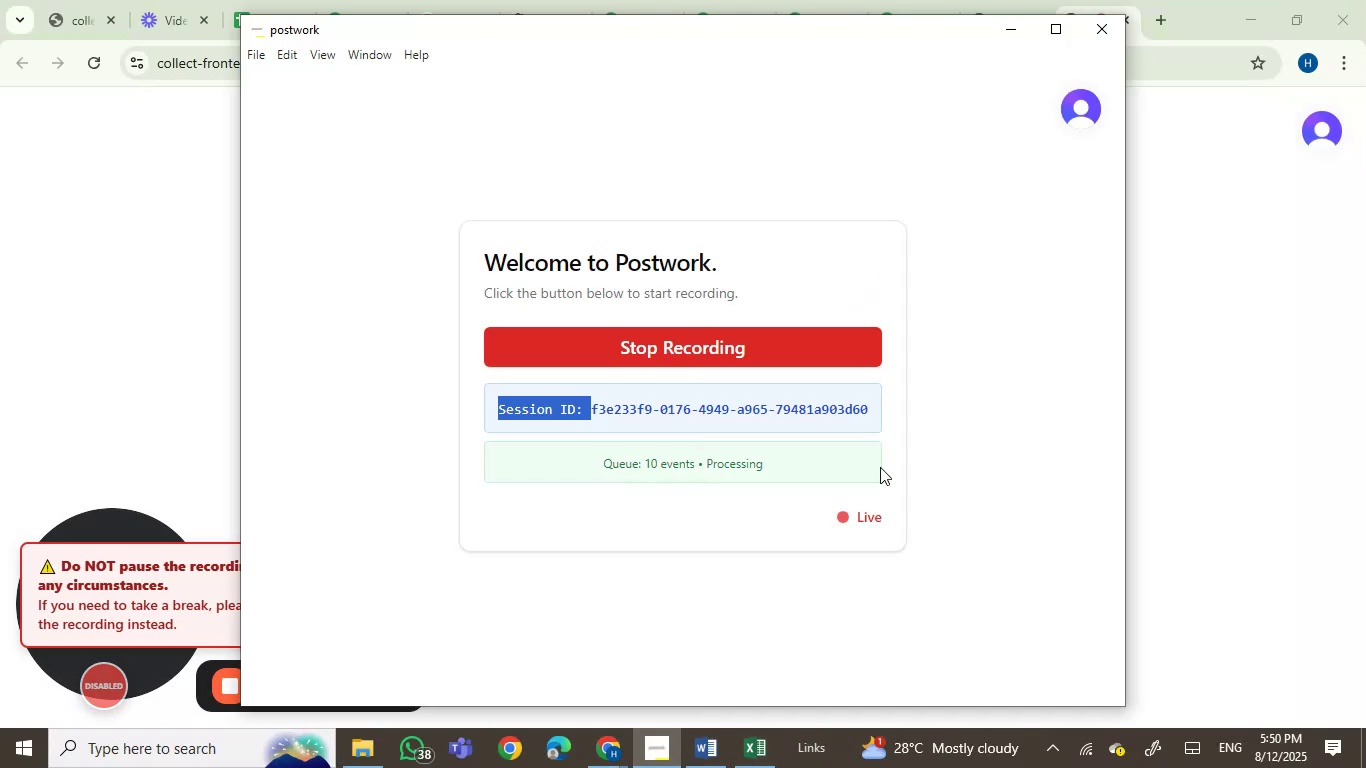 
double_click([1182, 450])
 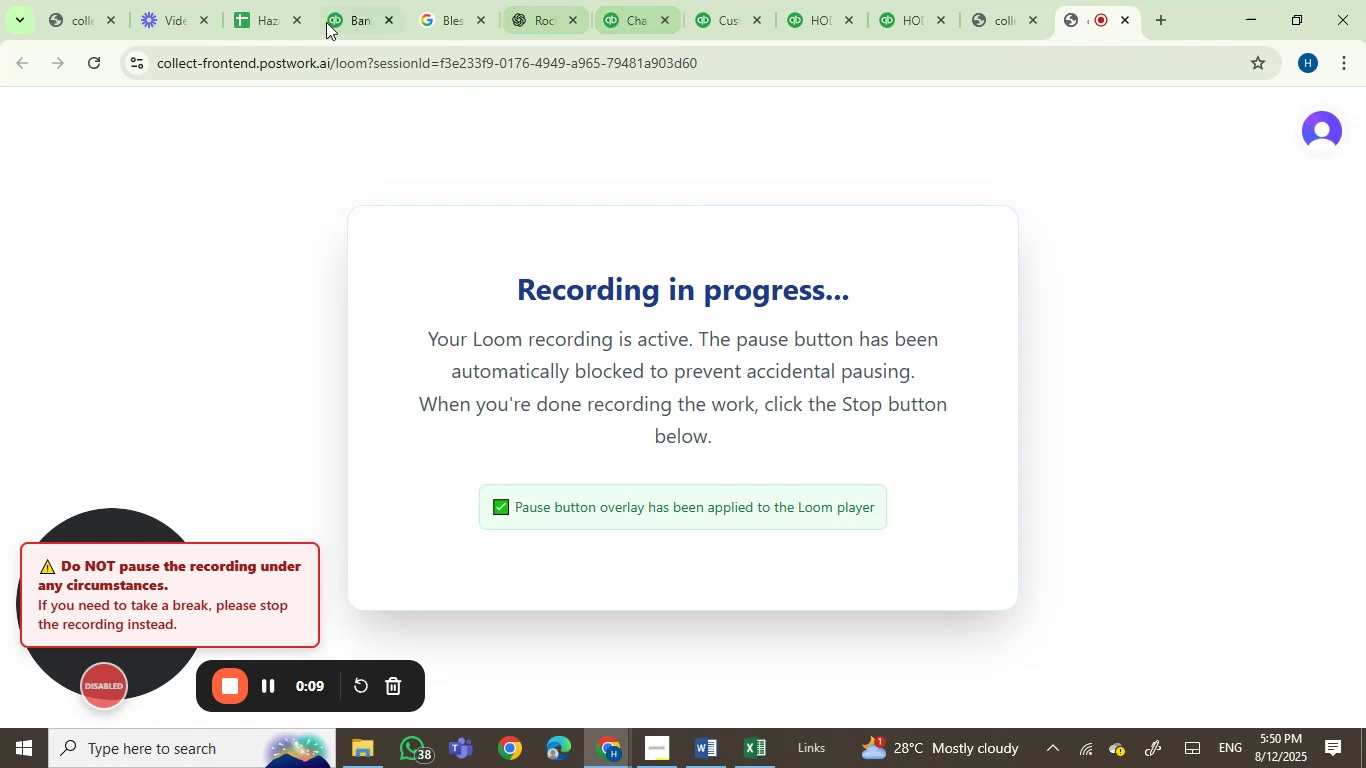 
left_click([340, 5])
 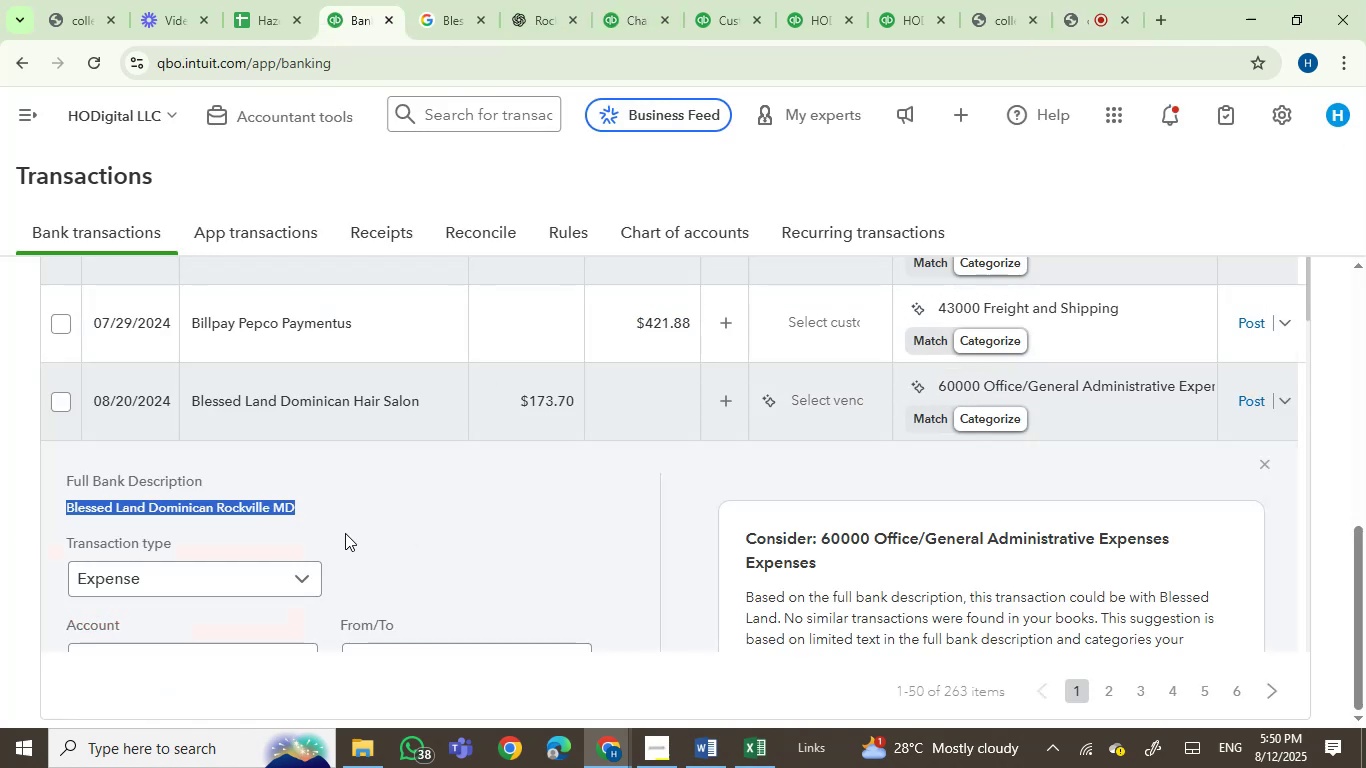 
key(Control+C)
 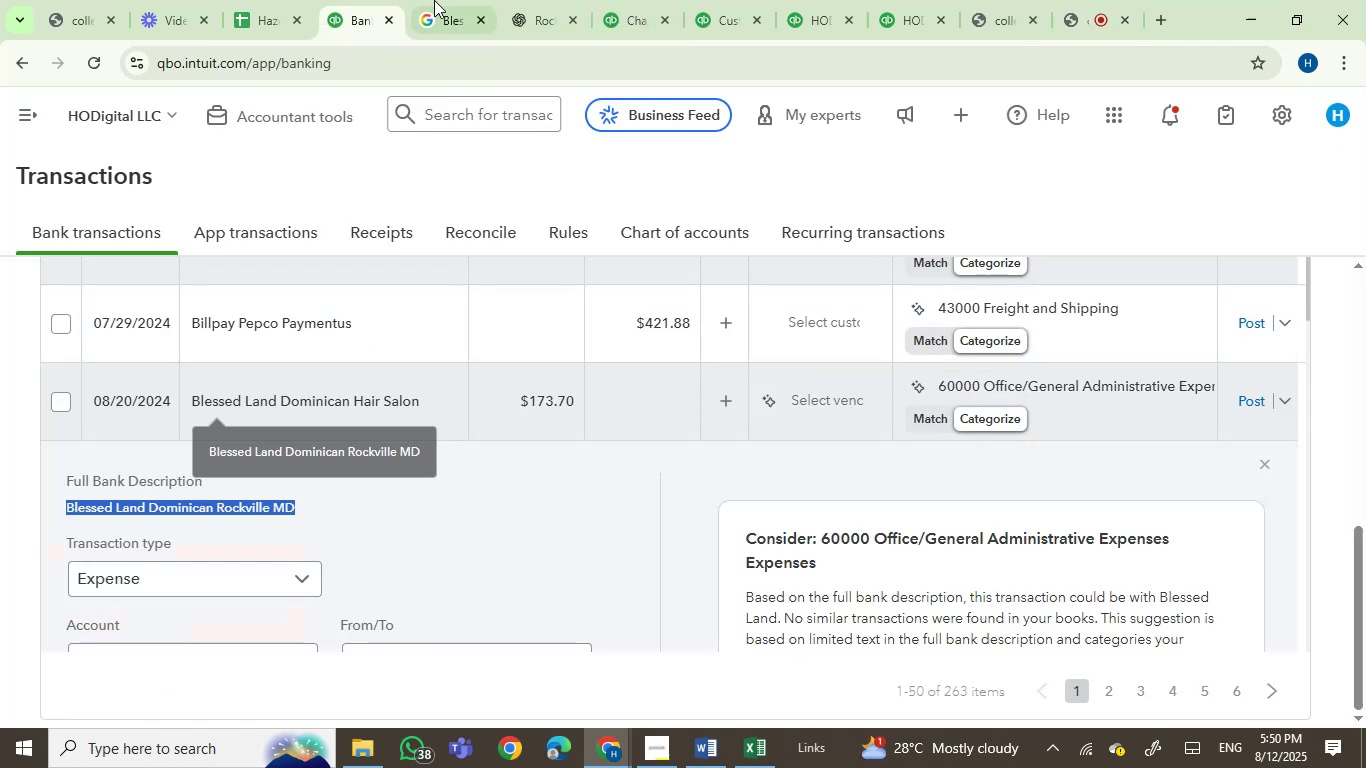 
left_click([460, 0])
 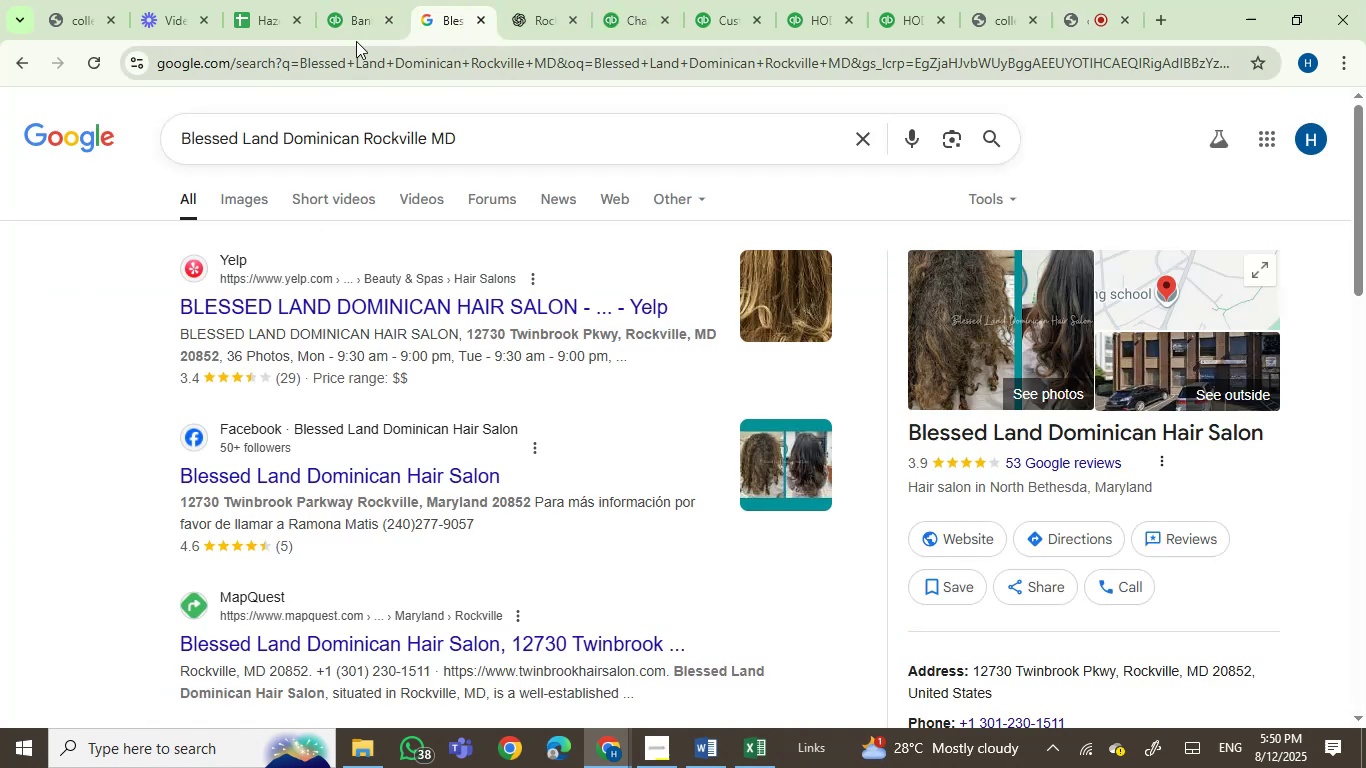 
left_click([333, 0])
 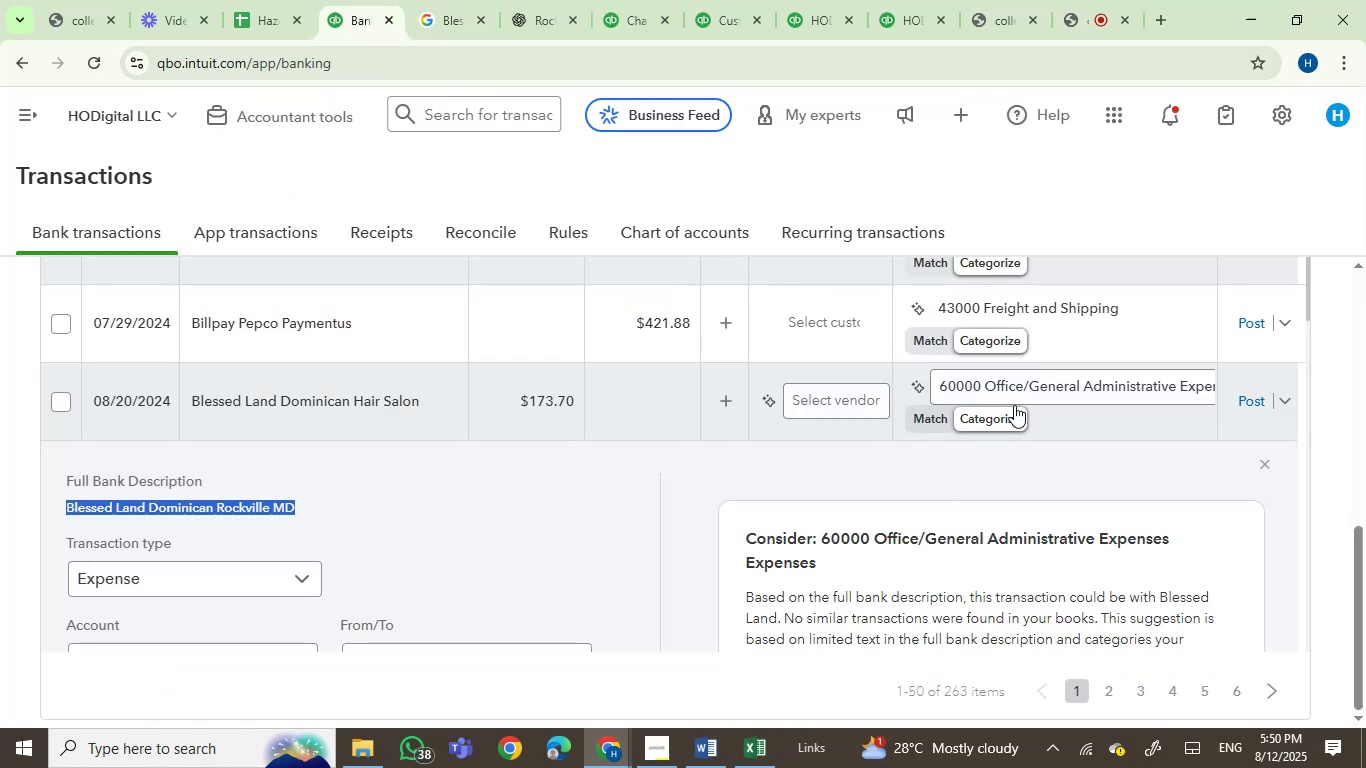 
left_click([1018, 391])
 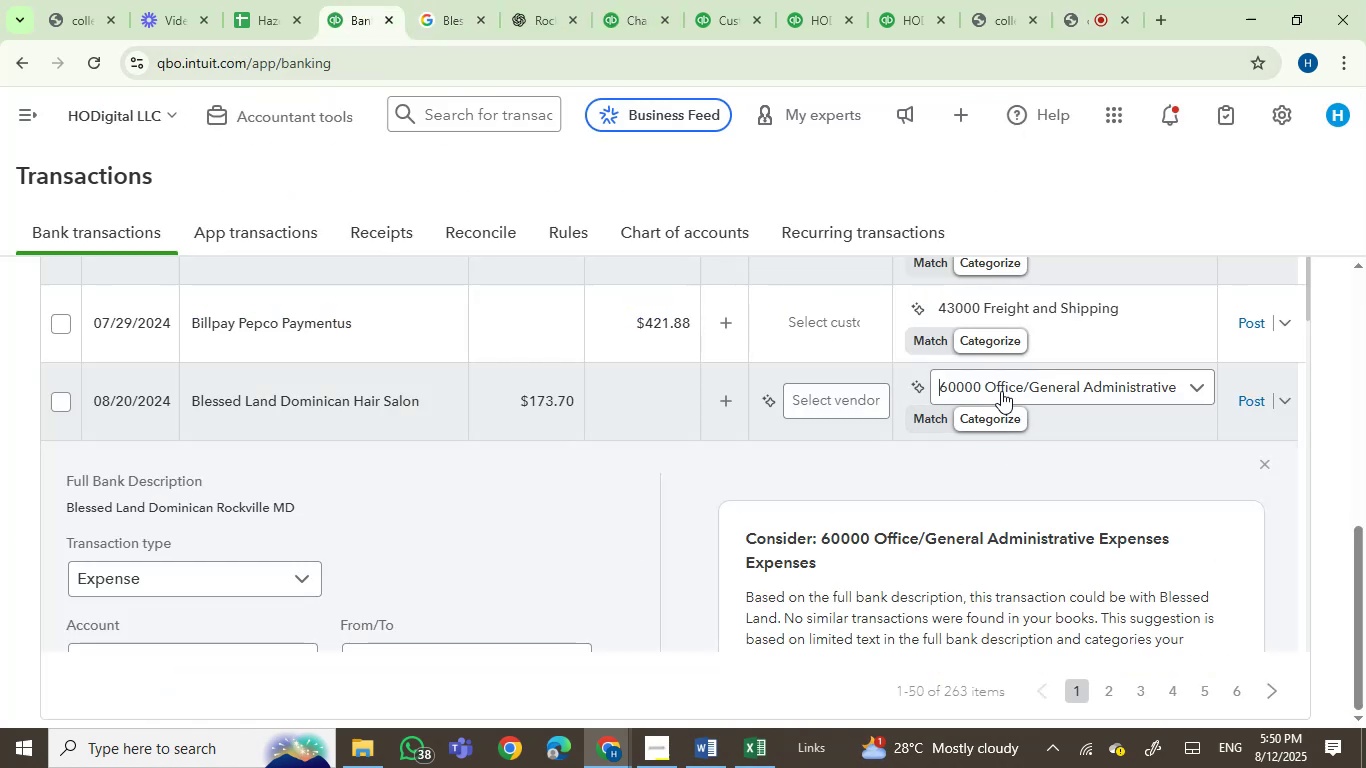 
left_click([1001, 391])
 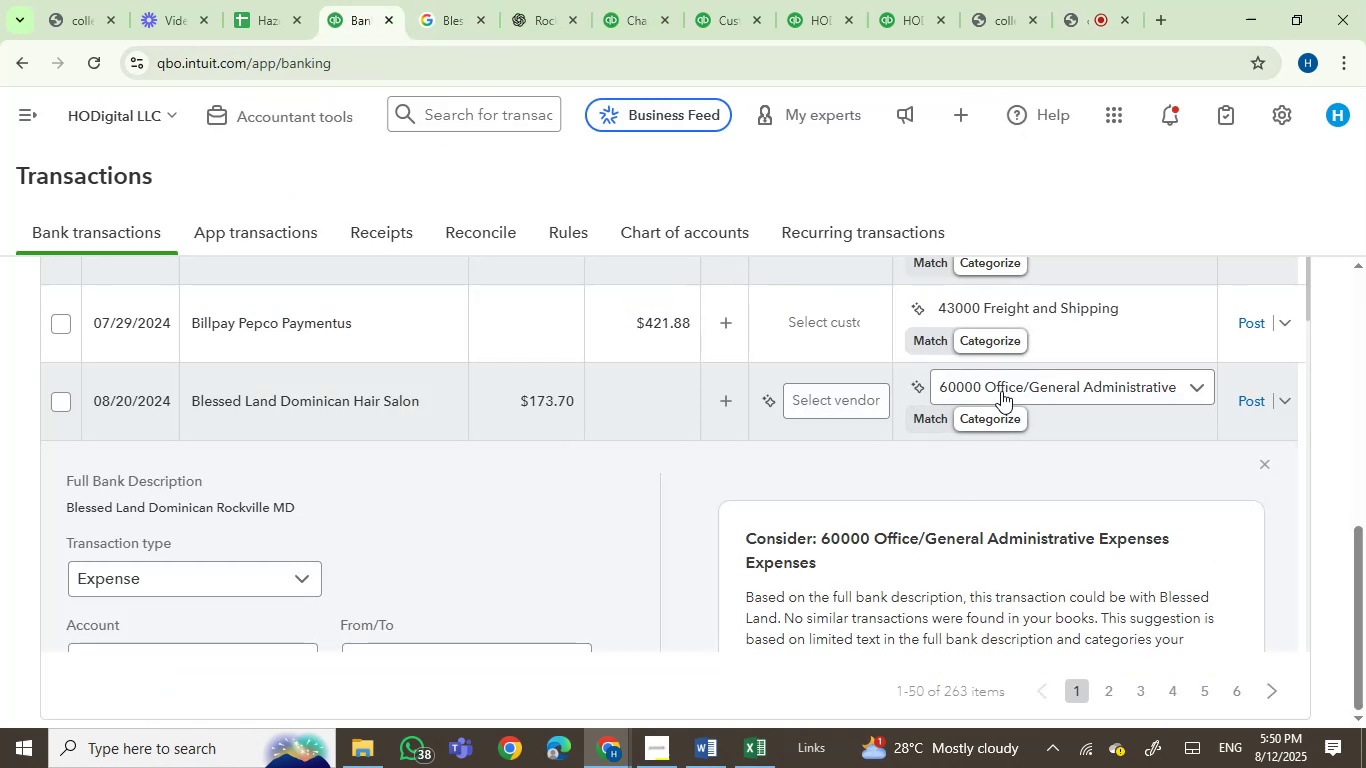 
left_click([1001, 391])
 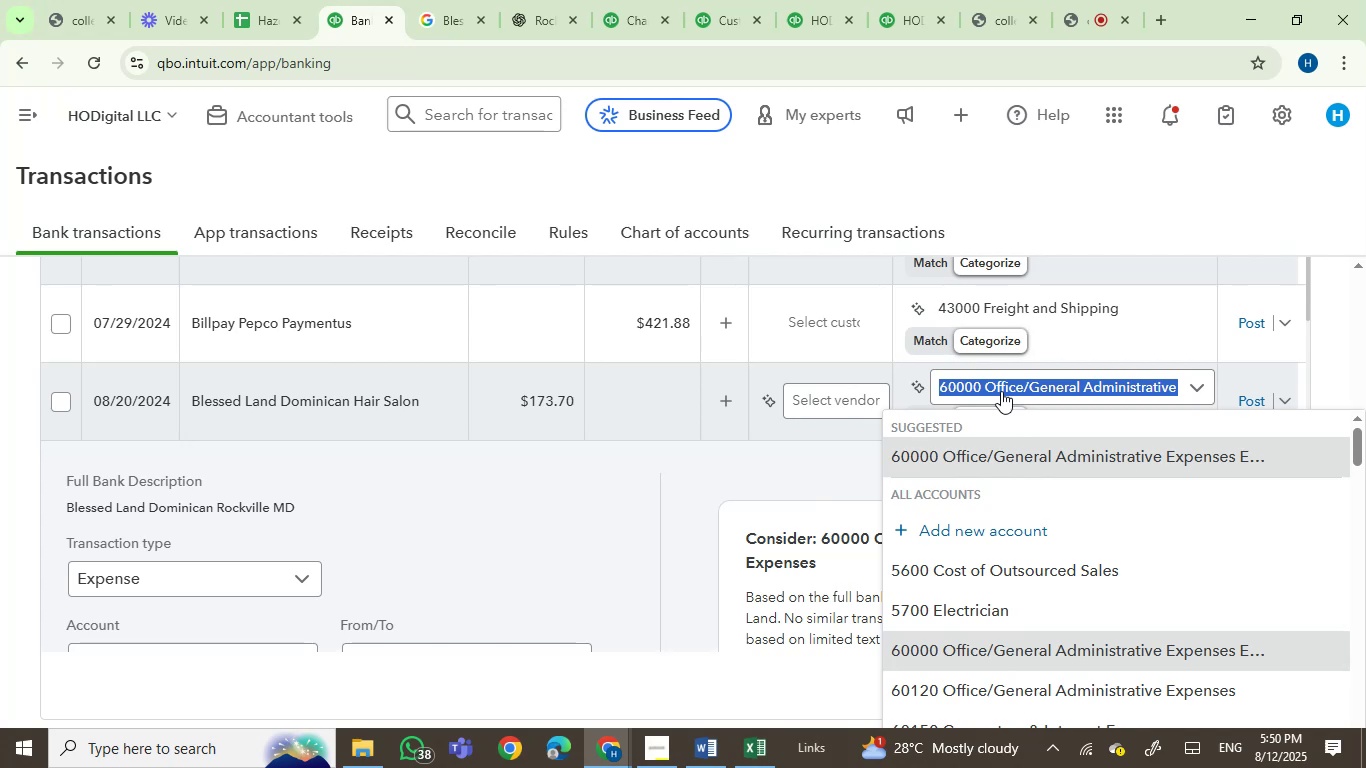 
type(owner)
 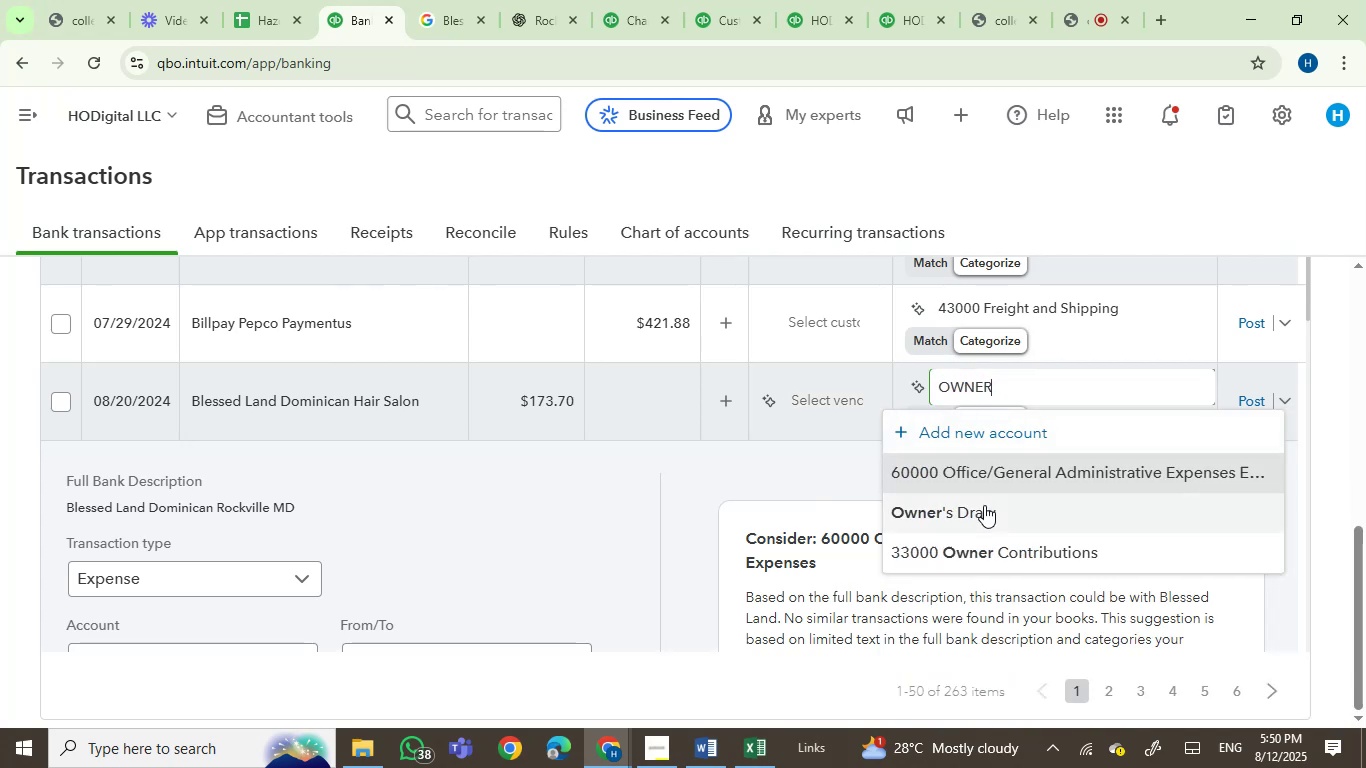 
left_click([980, 517])
 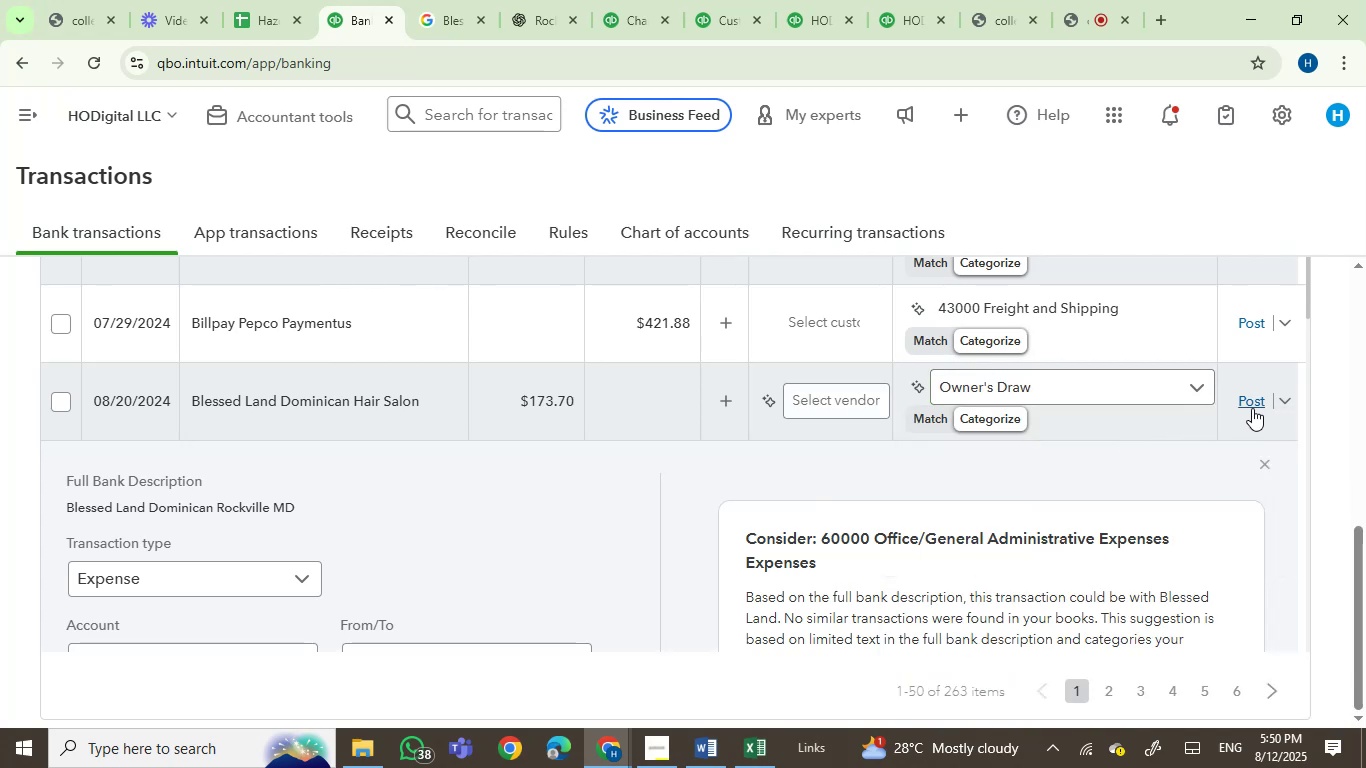 
left_click([1252, 407])
 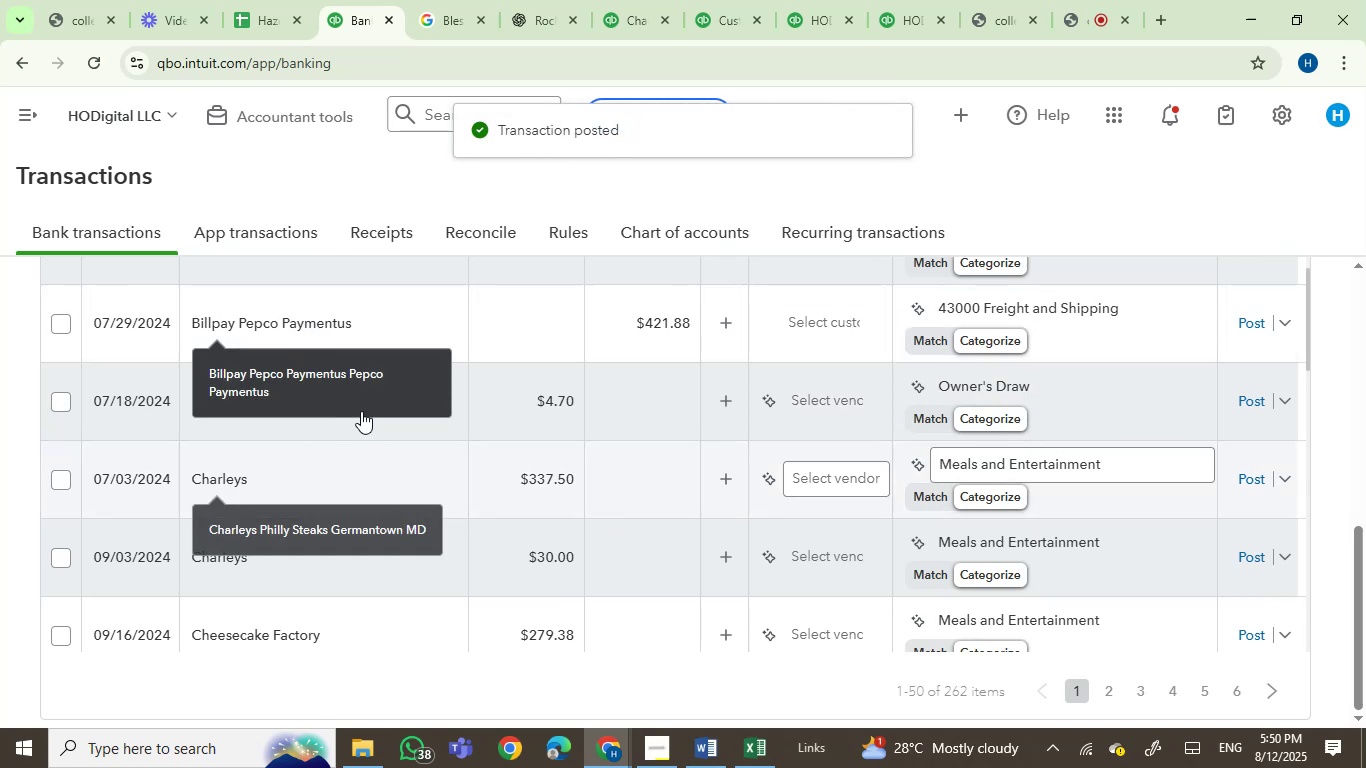 
wait(12.09)
 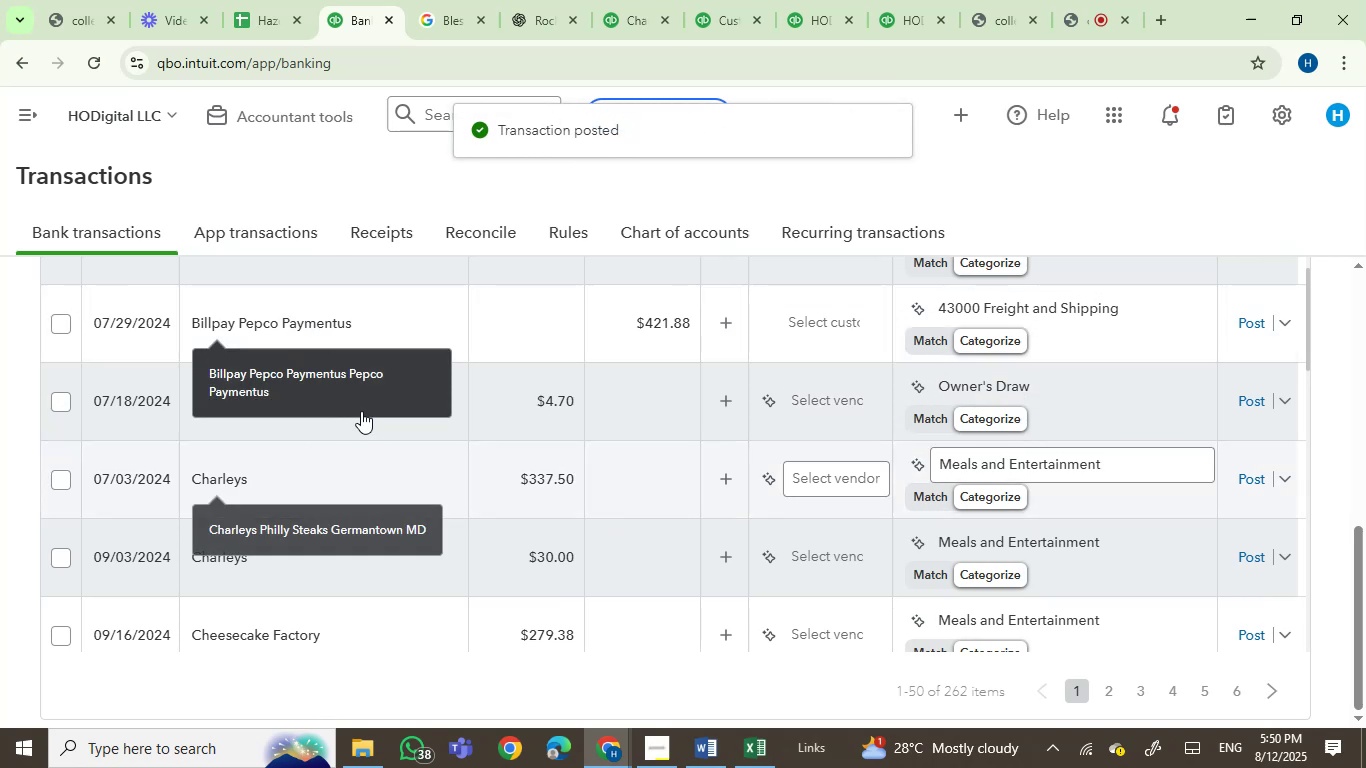 
mouse_move([405, 399])
 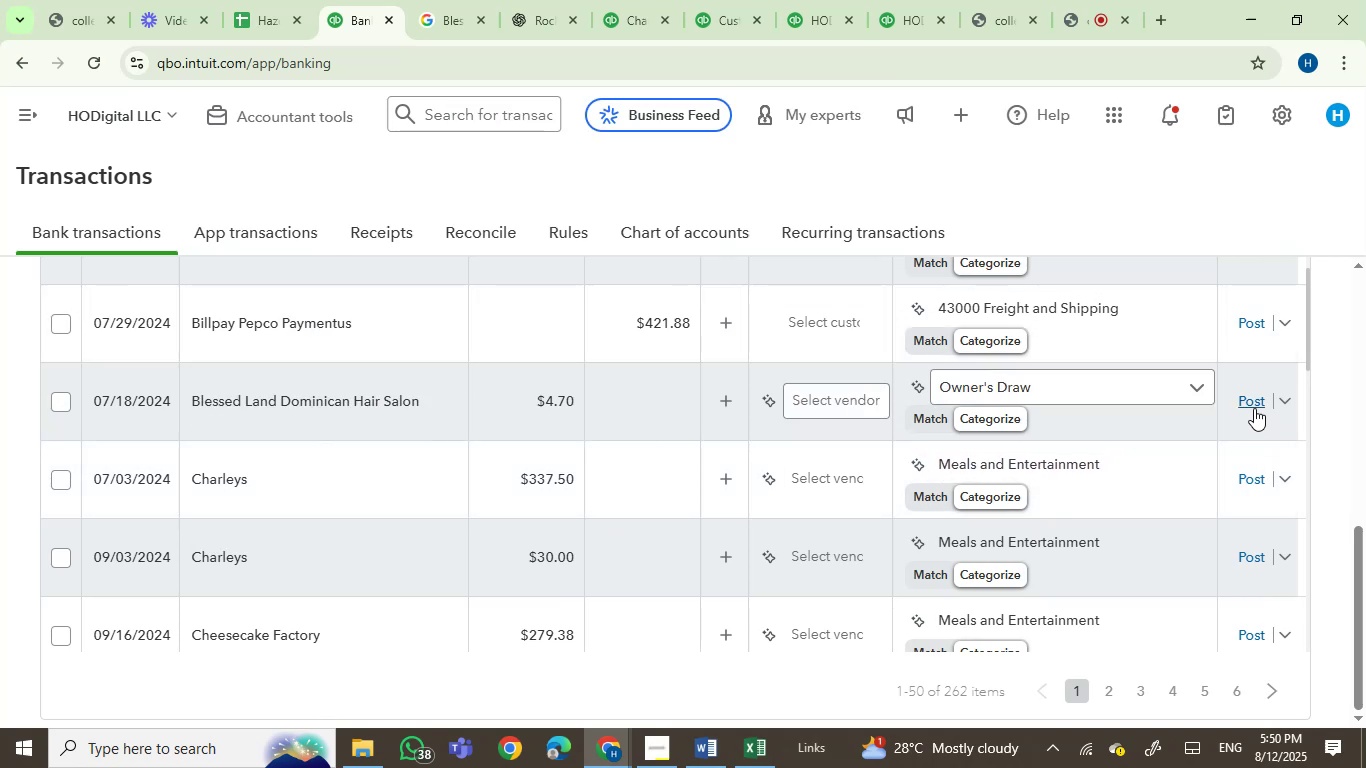 
left_click([1252, 401])
 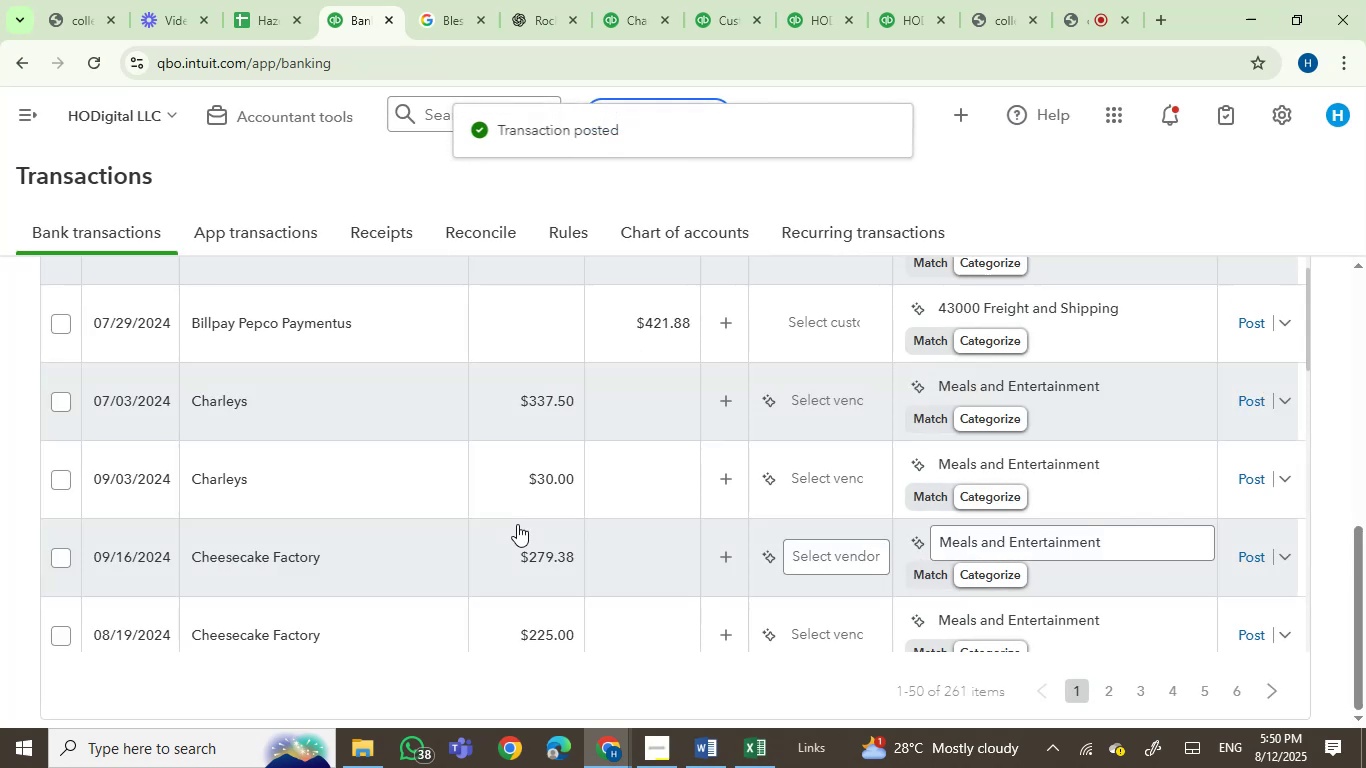 
wait(5.42)
 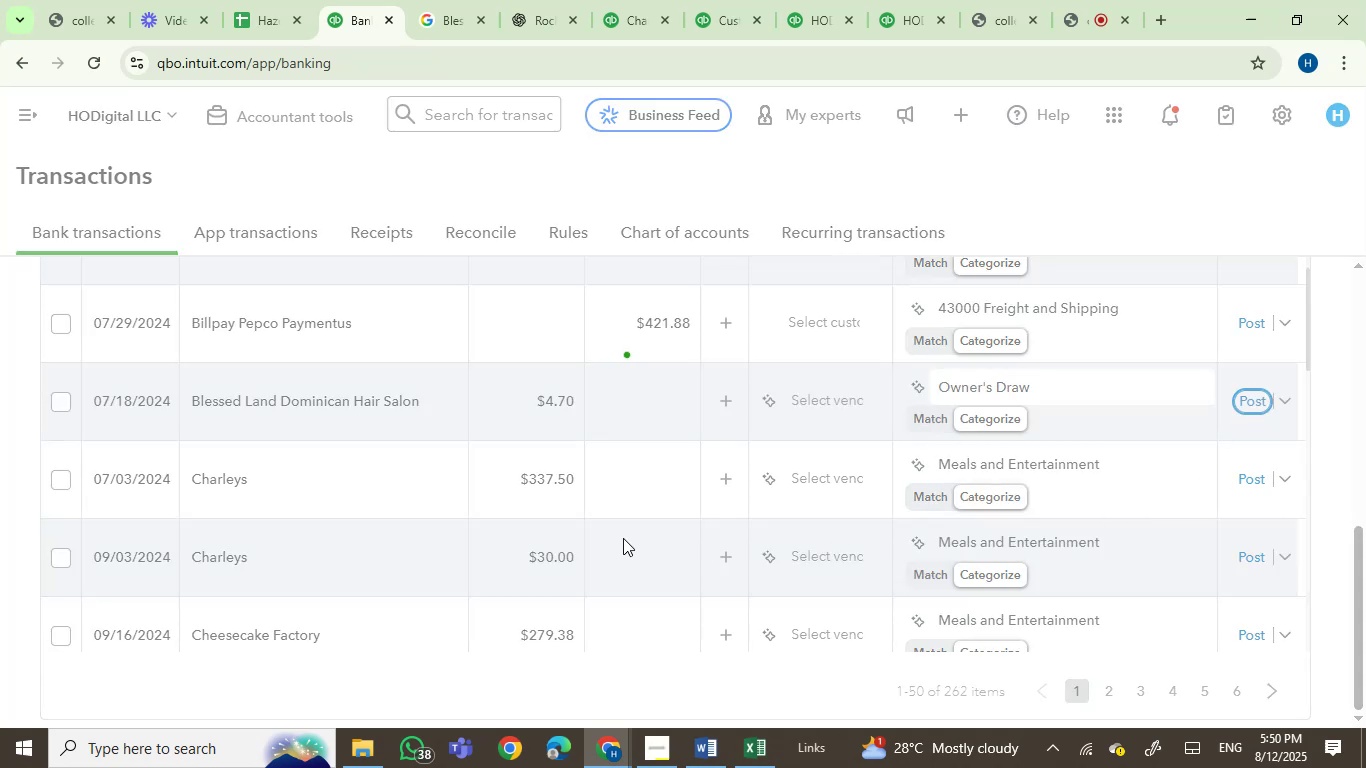 
scroll: coordinate [523, 576], scroll_direction: down, amount: 1.0
 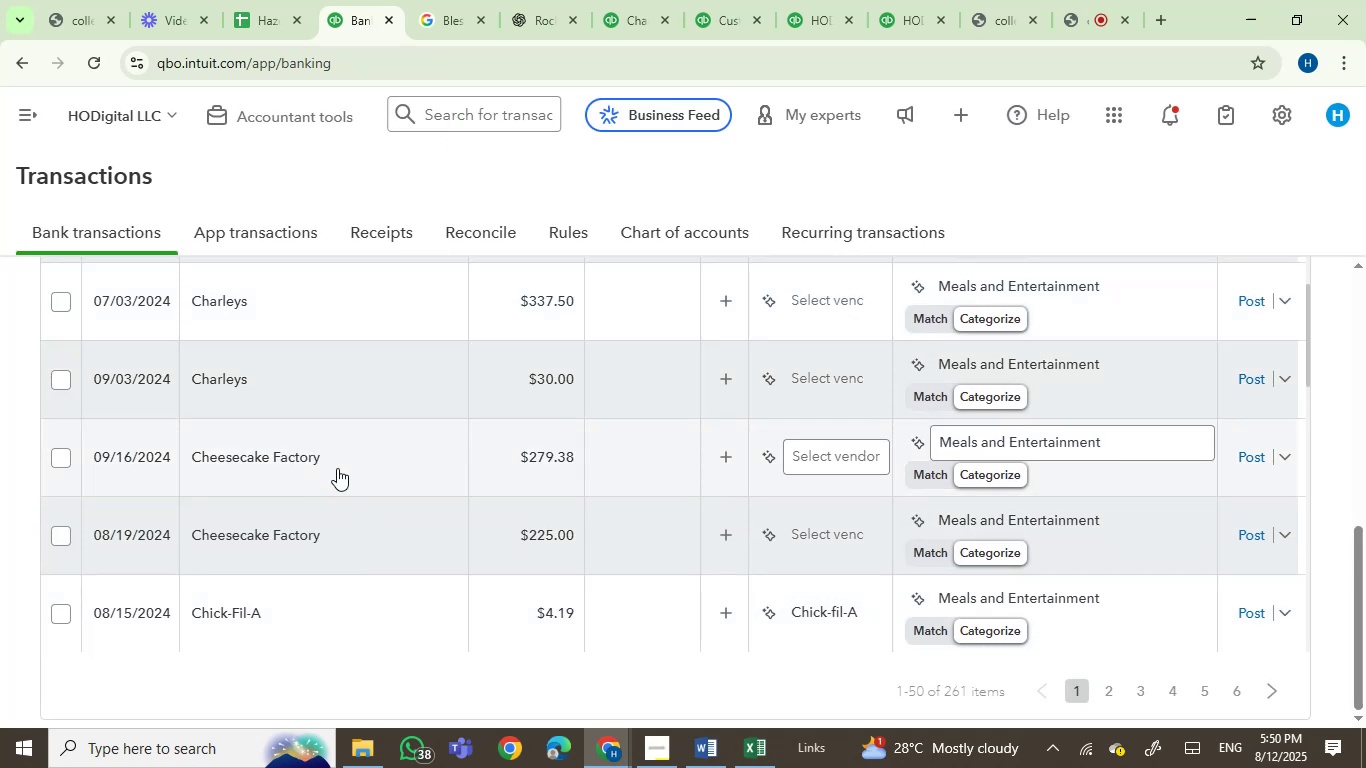 
left_click([318, 306])
 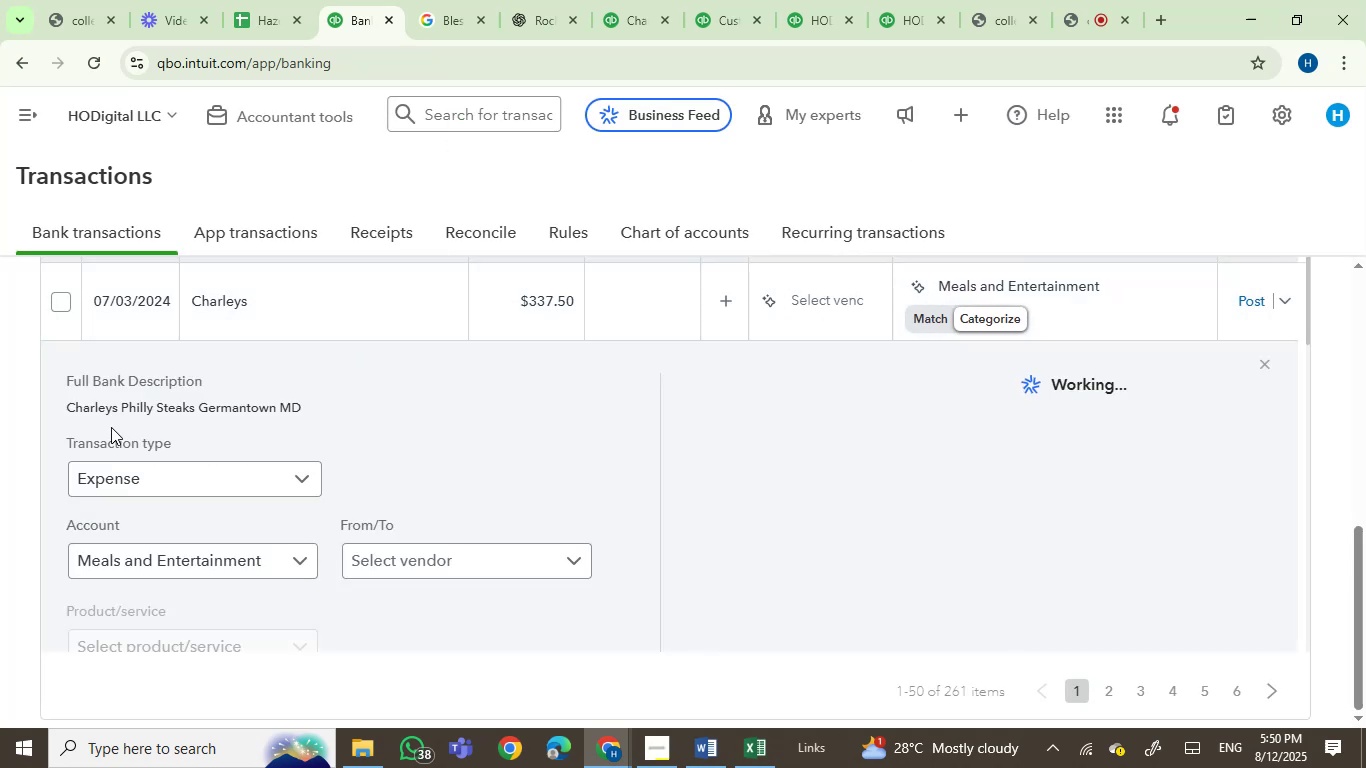 
left_click([91, 414])
 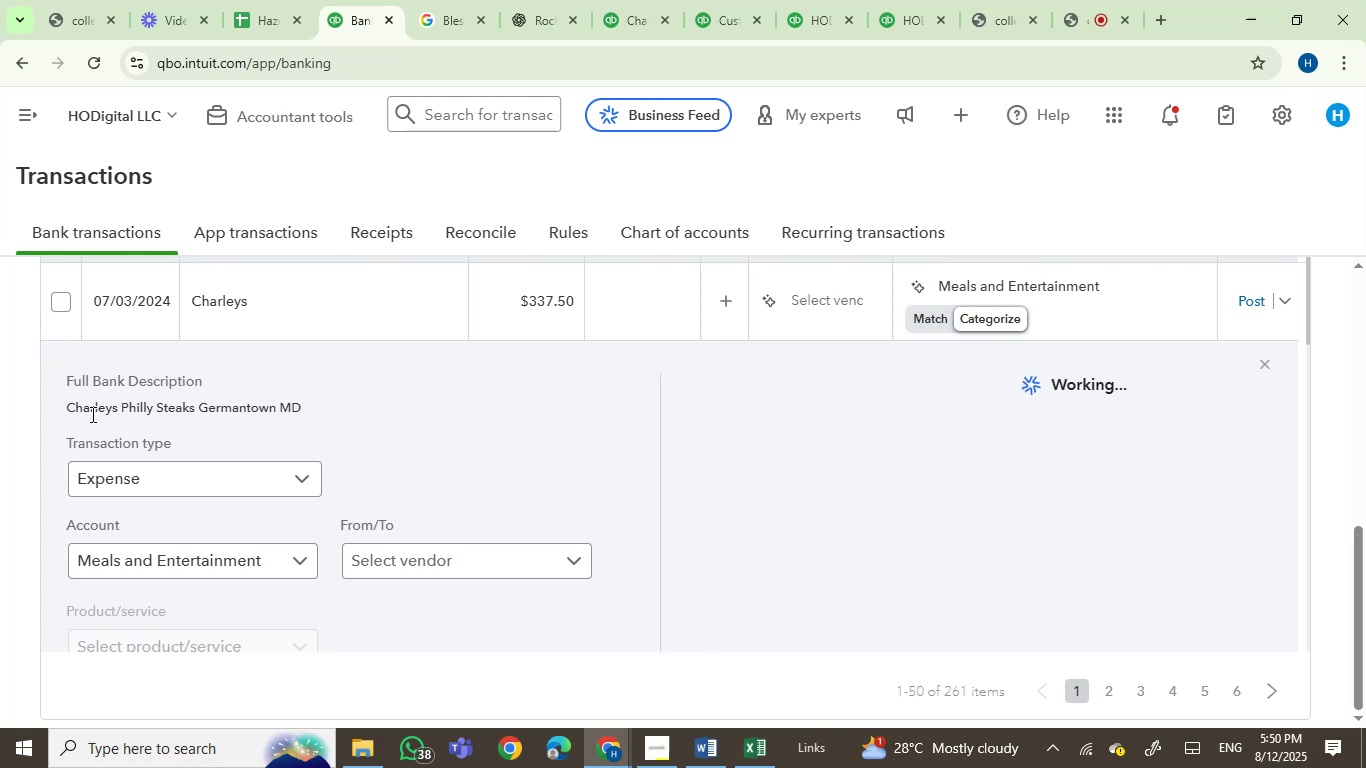 
left_click_drag(start_coordinate=[91, 414], to_coordinate=[343, 408])
 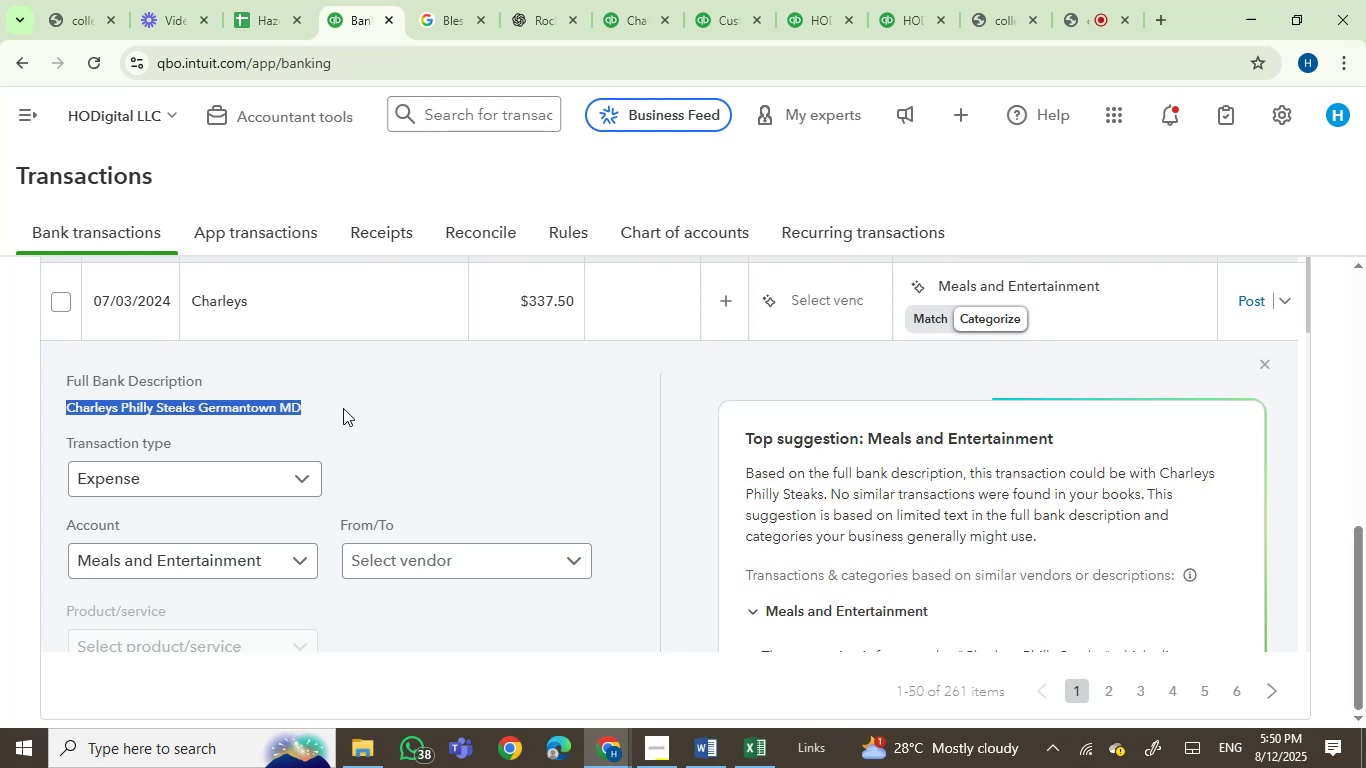 
key(Control+C)
 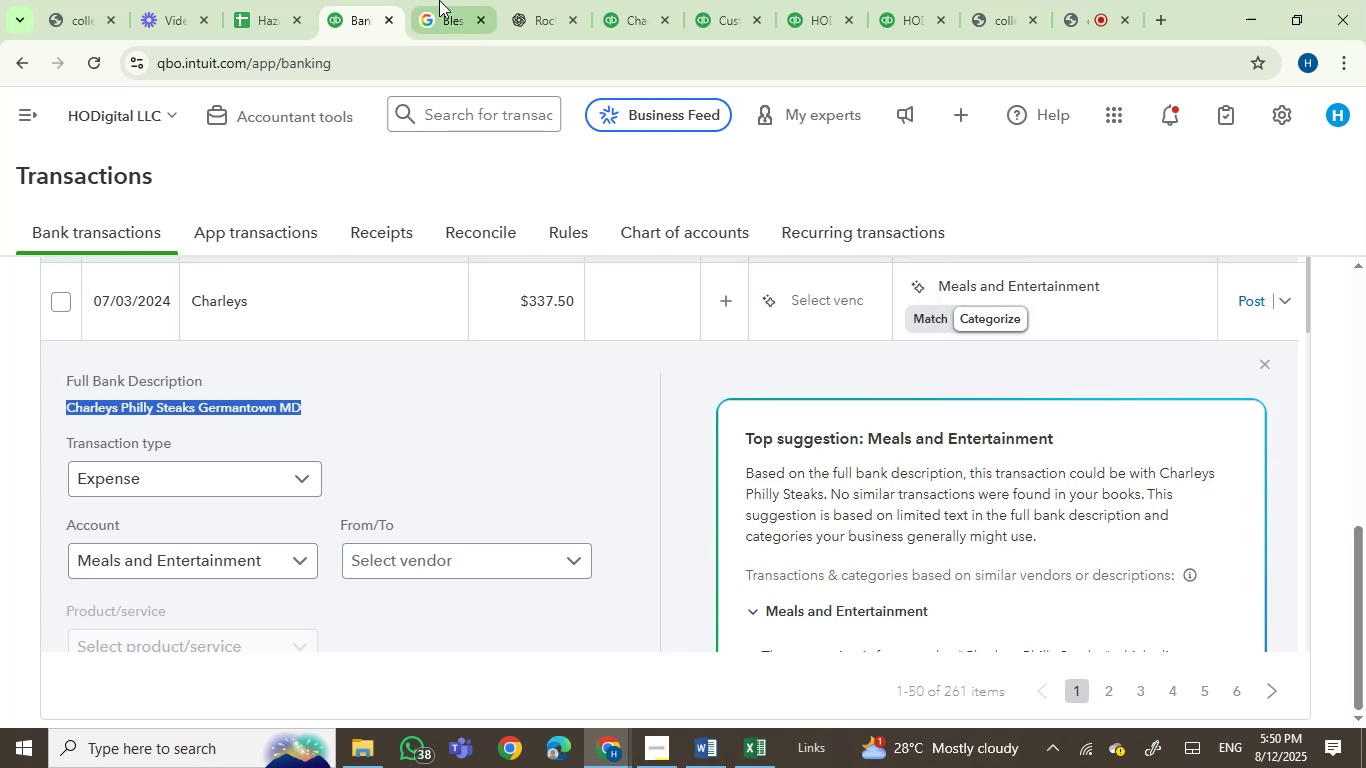 
left_click([445, 0])
 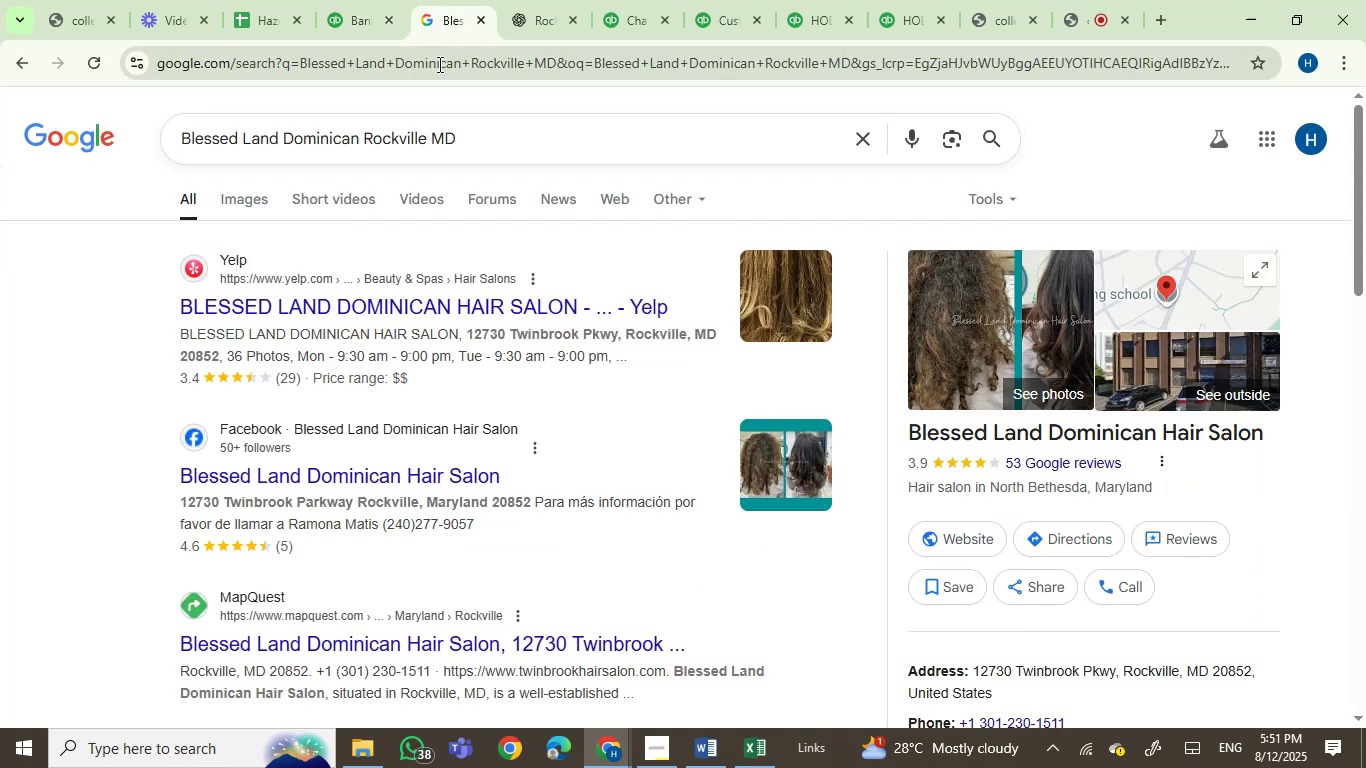 
key(Control+ControlLeft)
 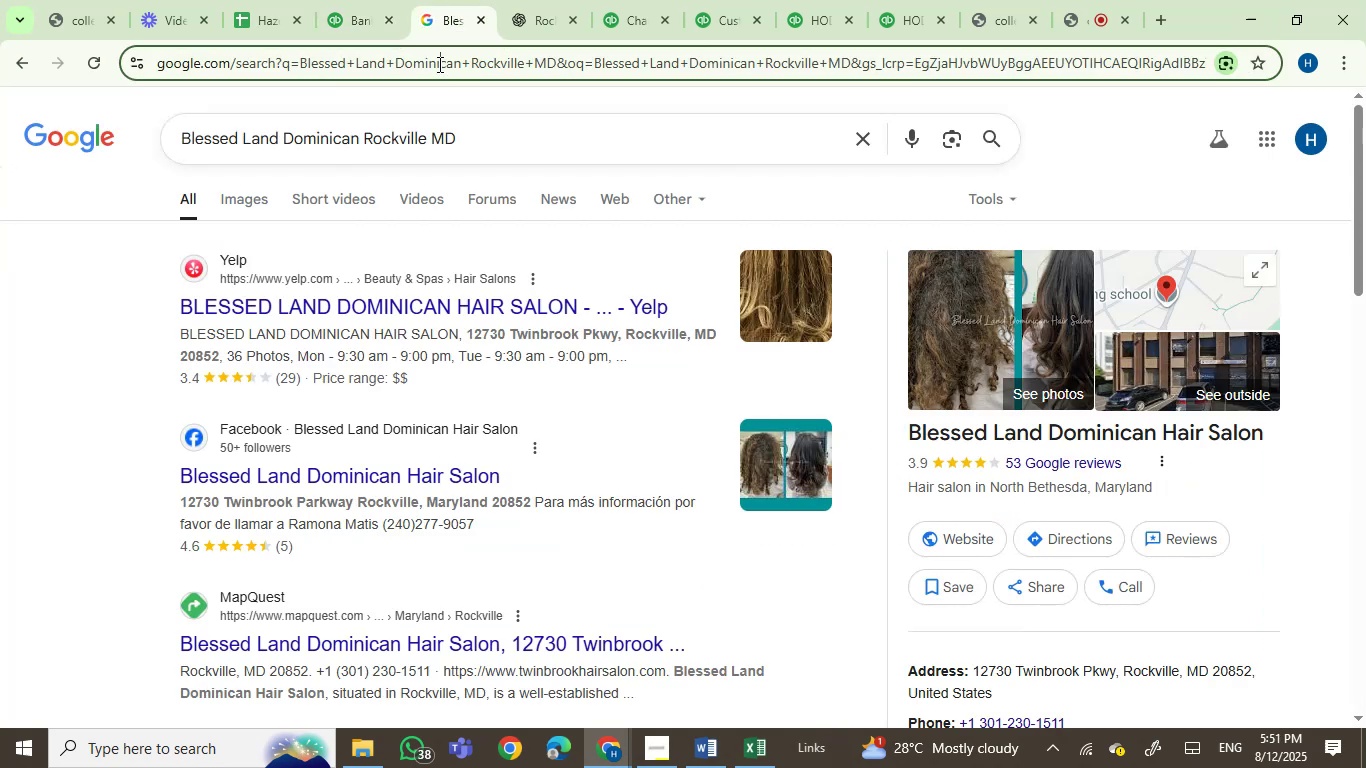 
double_click([438, 64])
 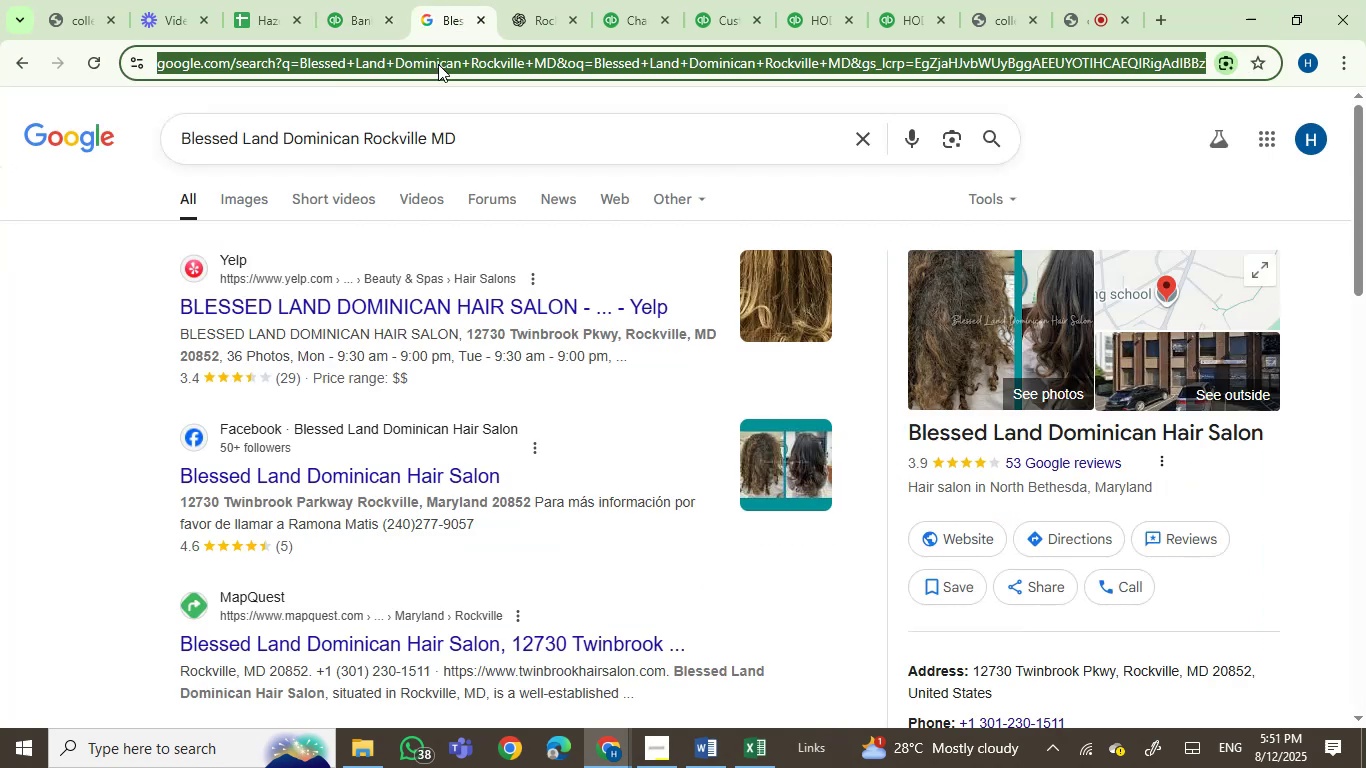 
key(Control+V)
 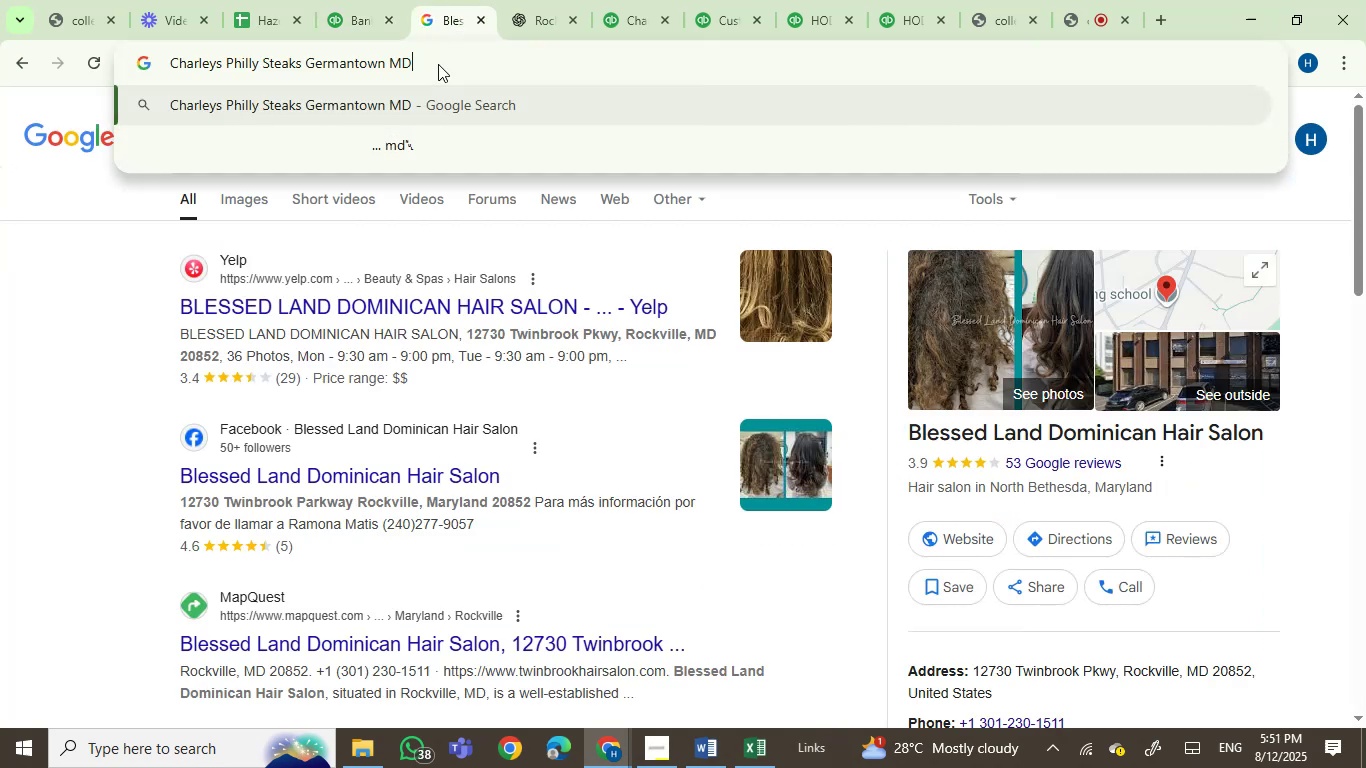 
key(Enter)
 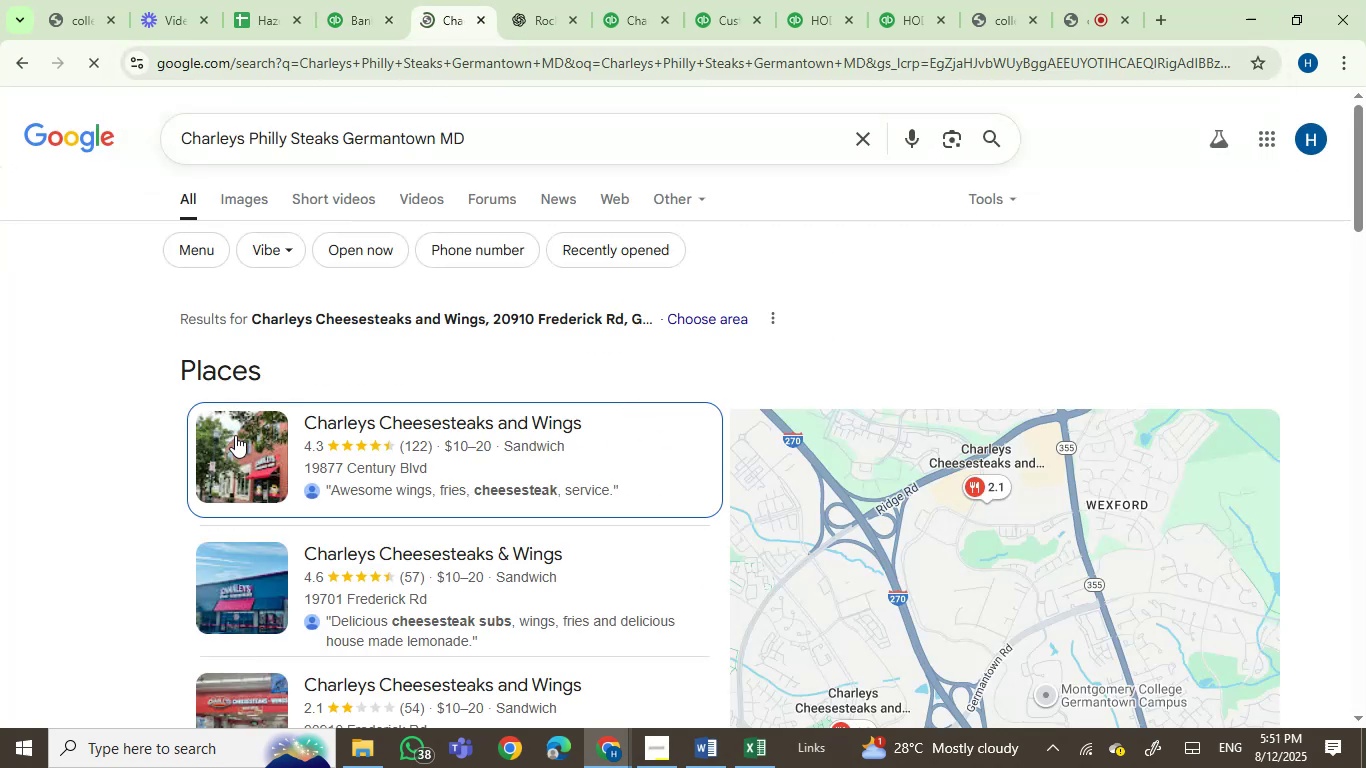 
scroll: coordinate [148, 488], scroll_direction: down, amount: 3.0
 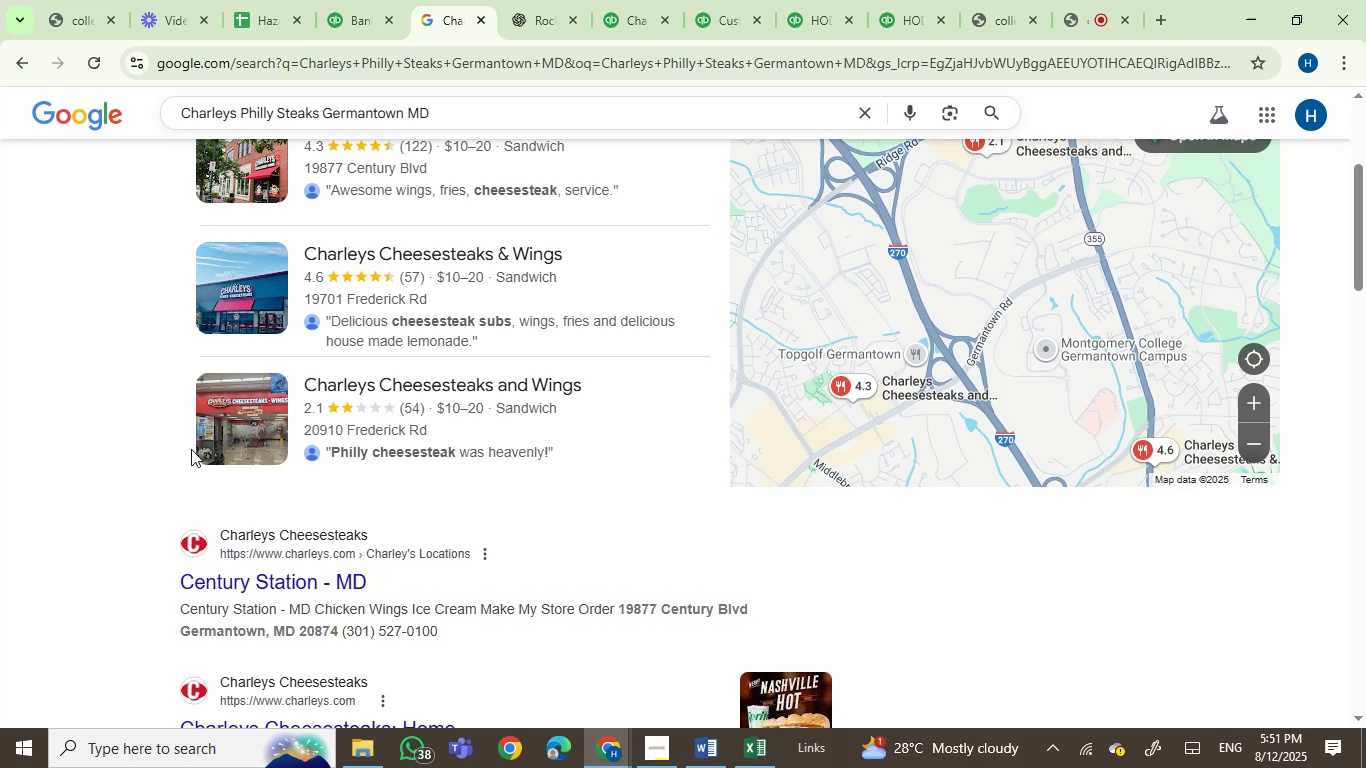 
left_click([352, 0])
 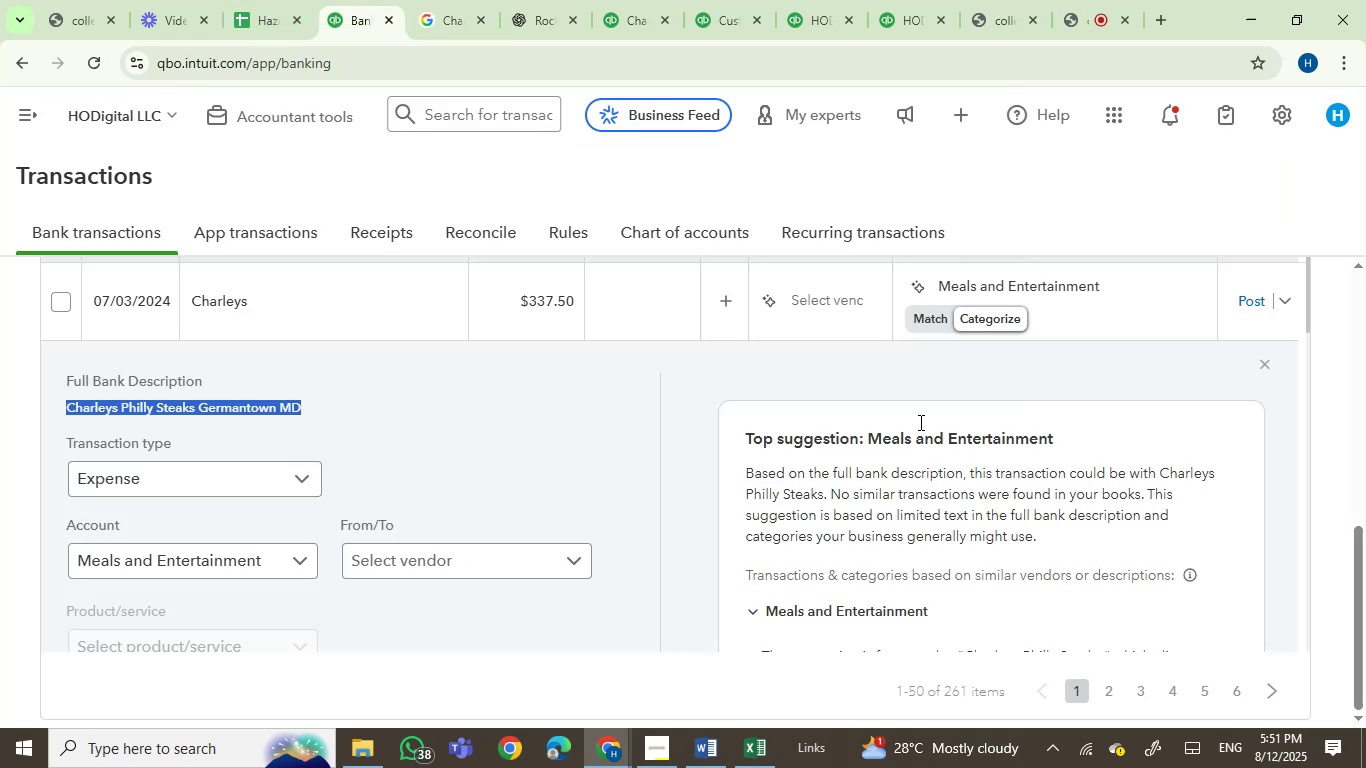 
left_click([811, 303])
 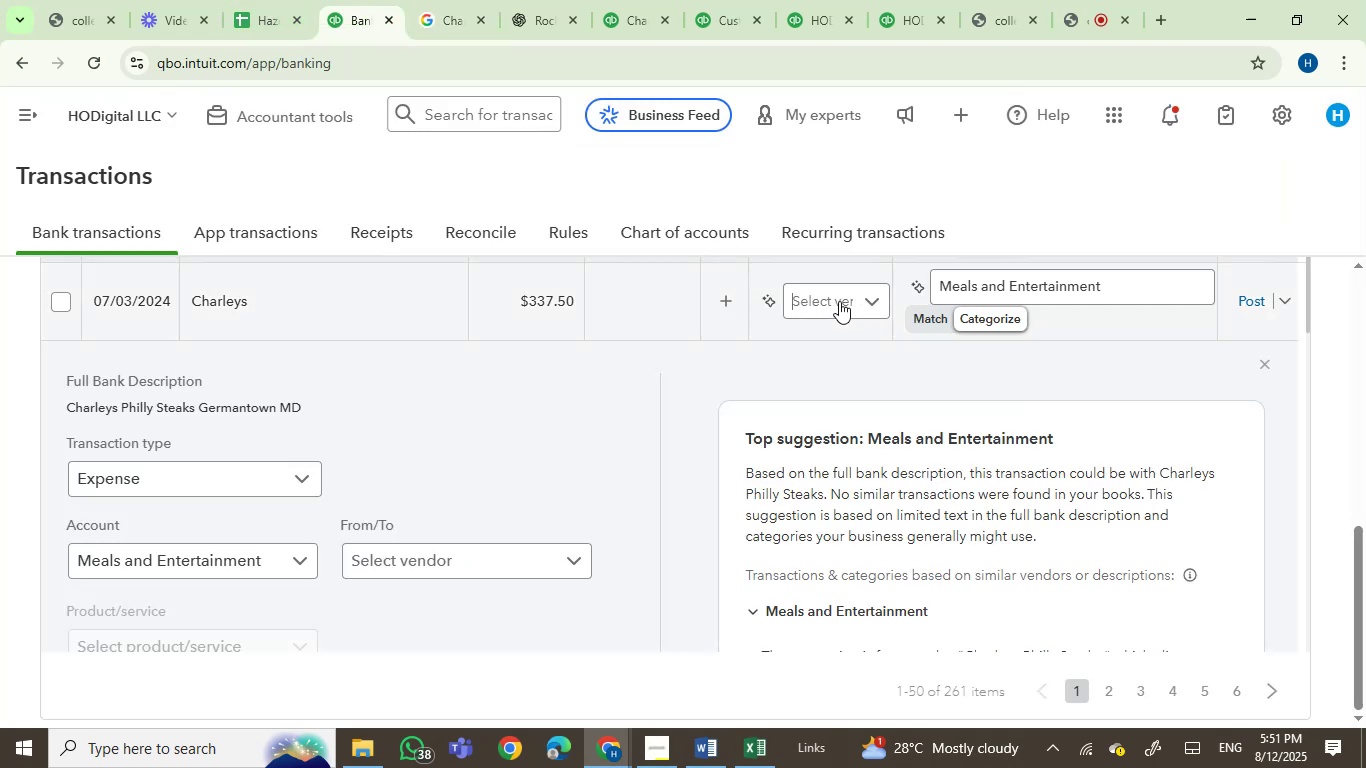 
left_click([839, 301])
 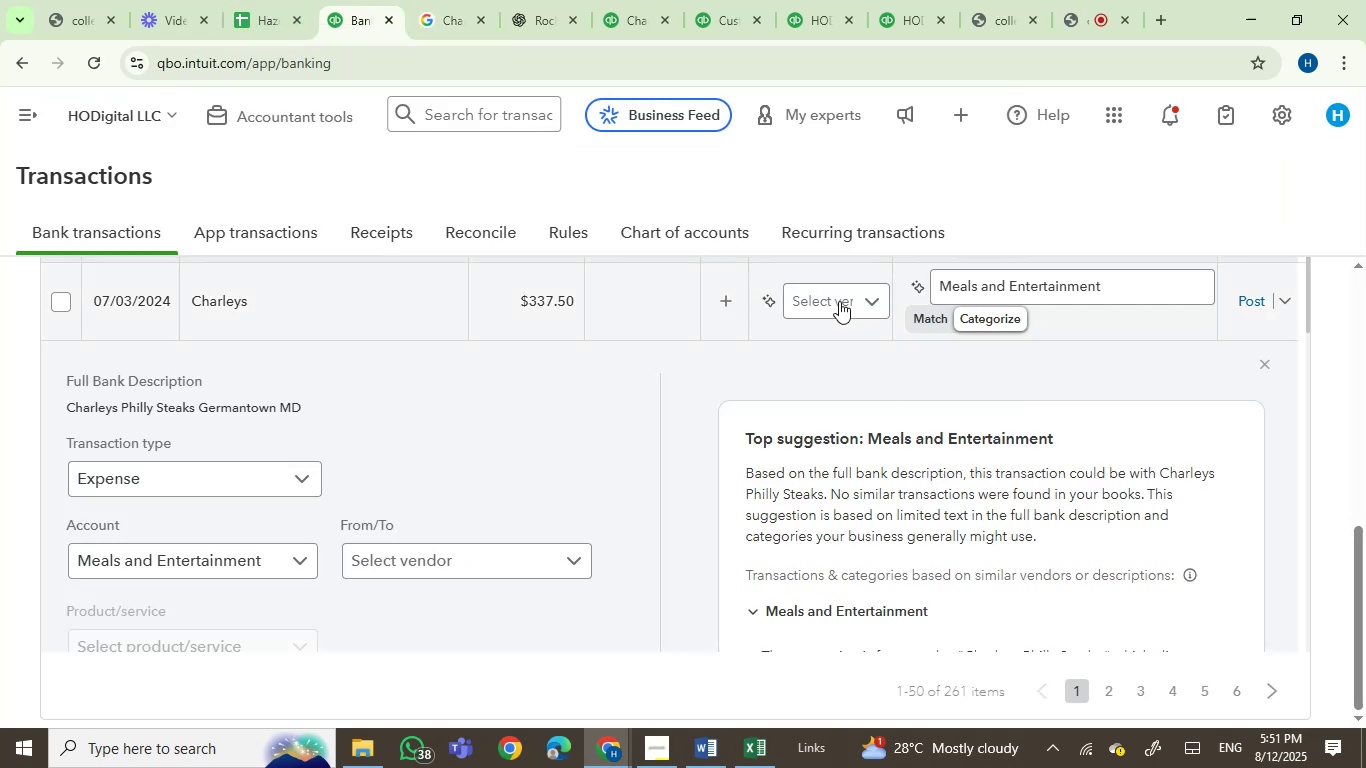 
left_click([839, 301])
 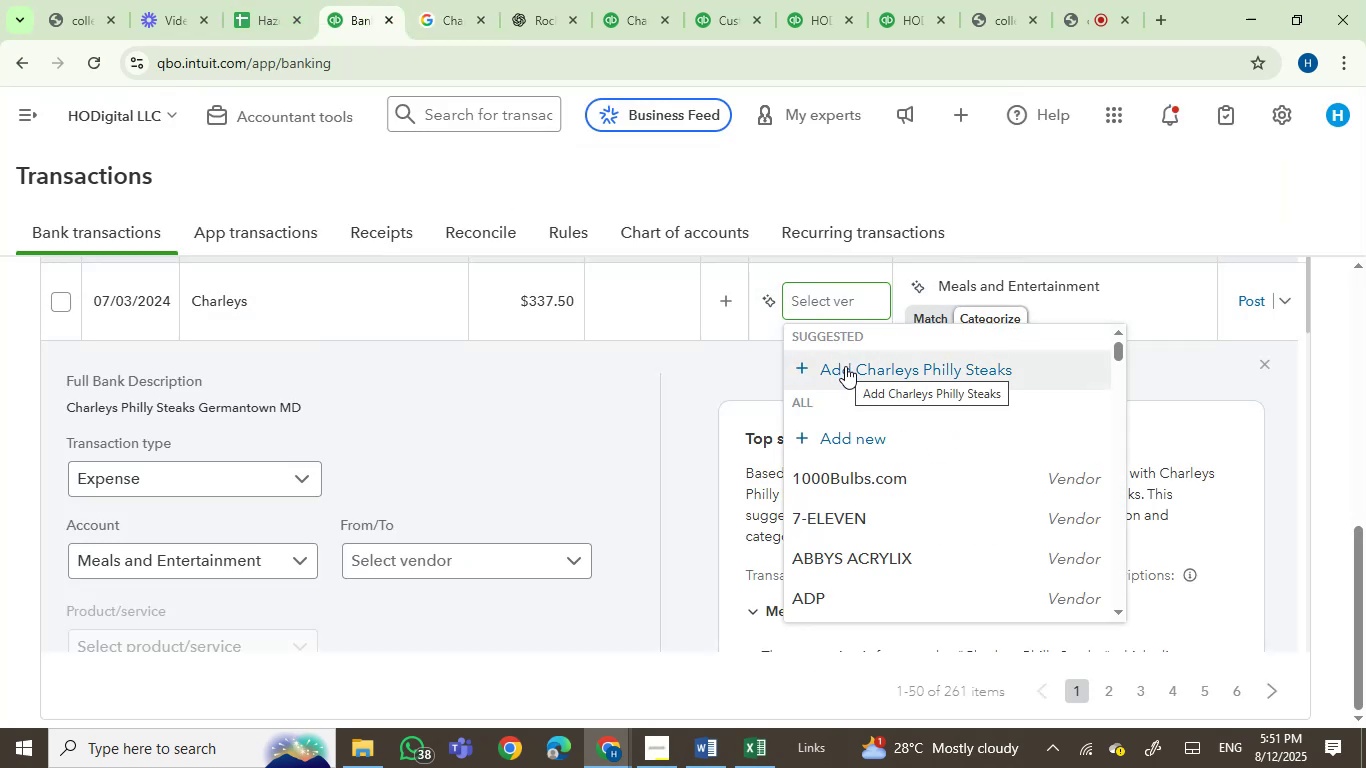 
left_click([845, 366])
 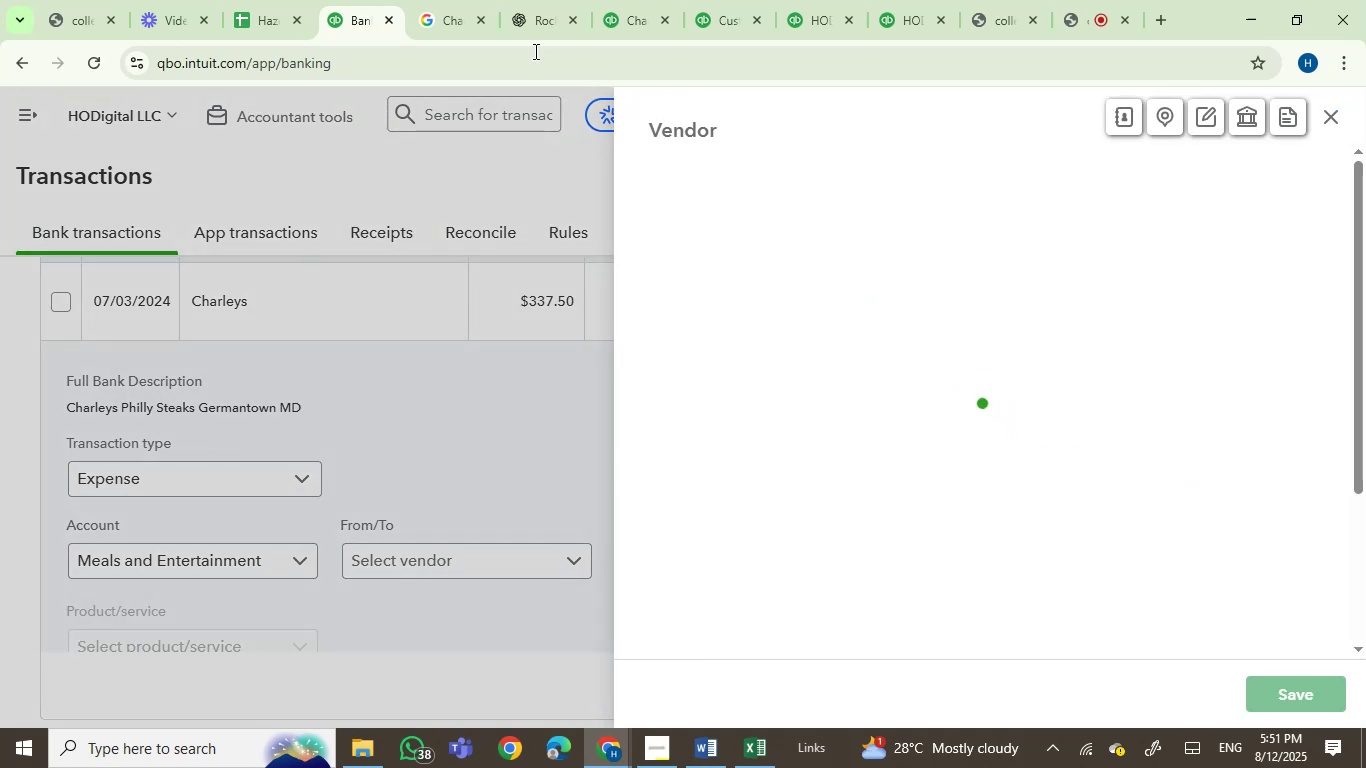 
left_click([432, 0])
 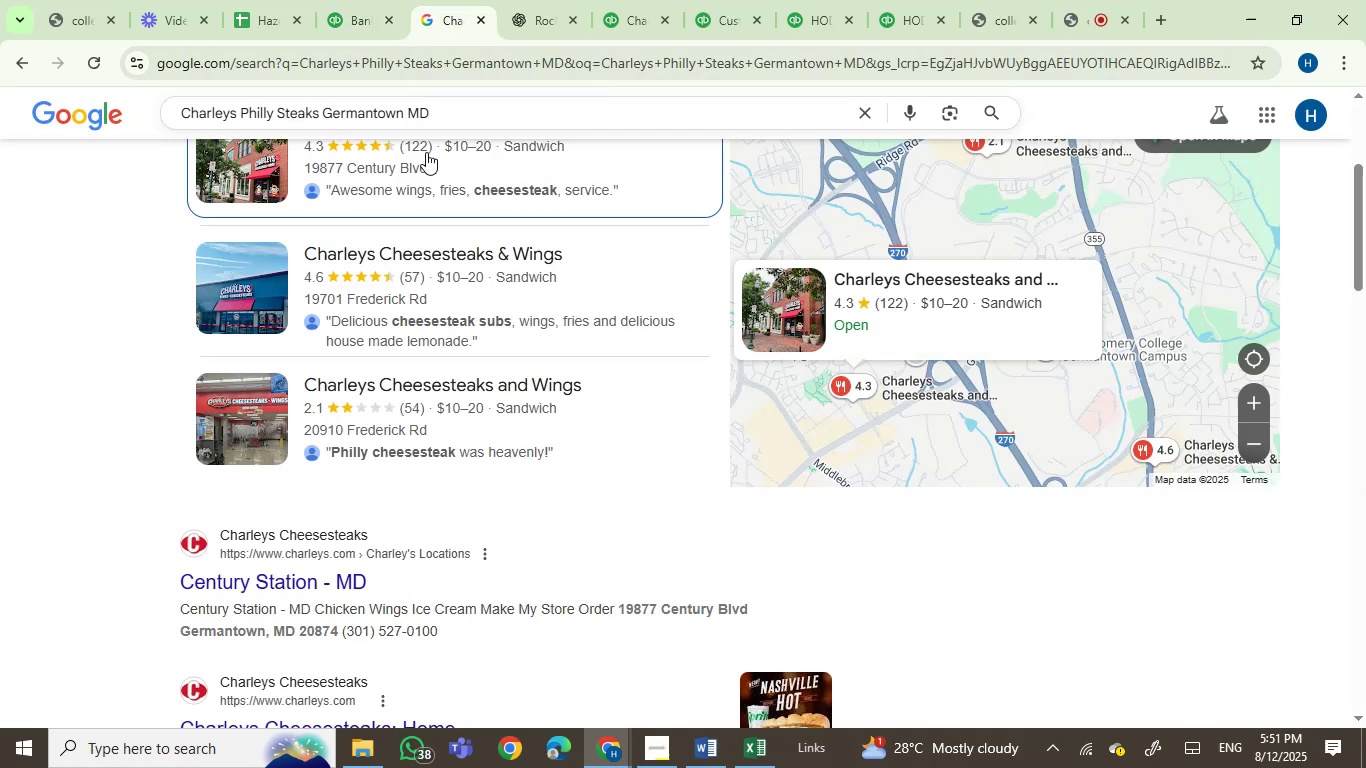 
wait(10.08)
 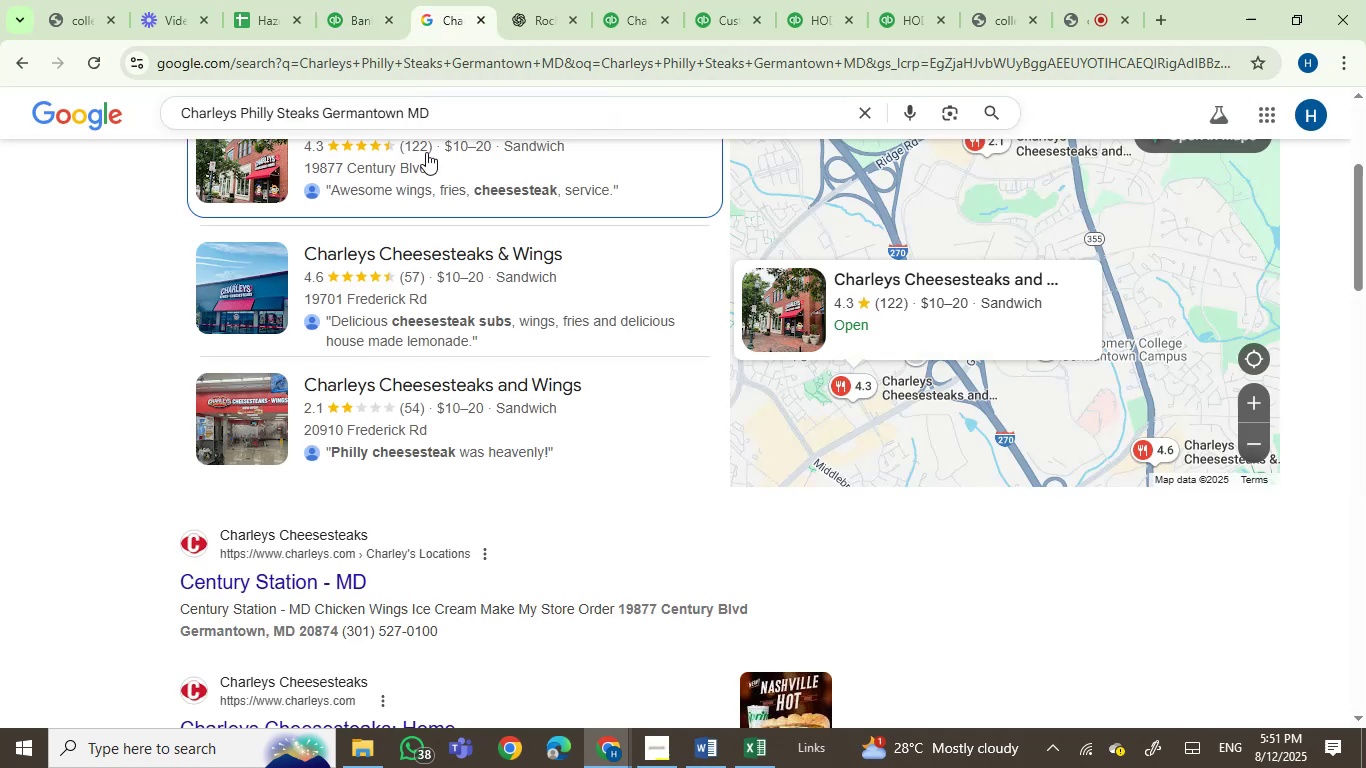 
left_click([339, 0])
 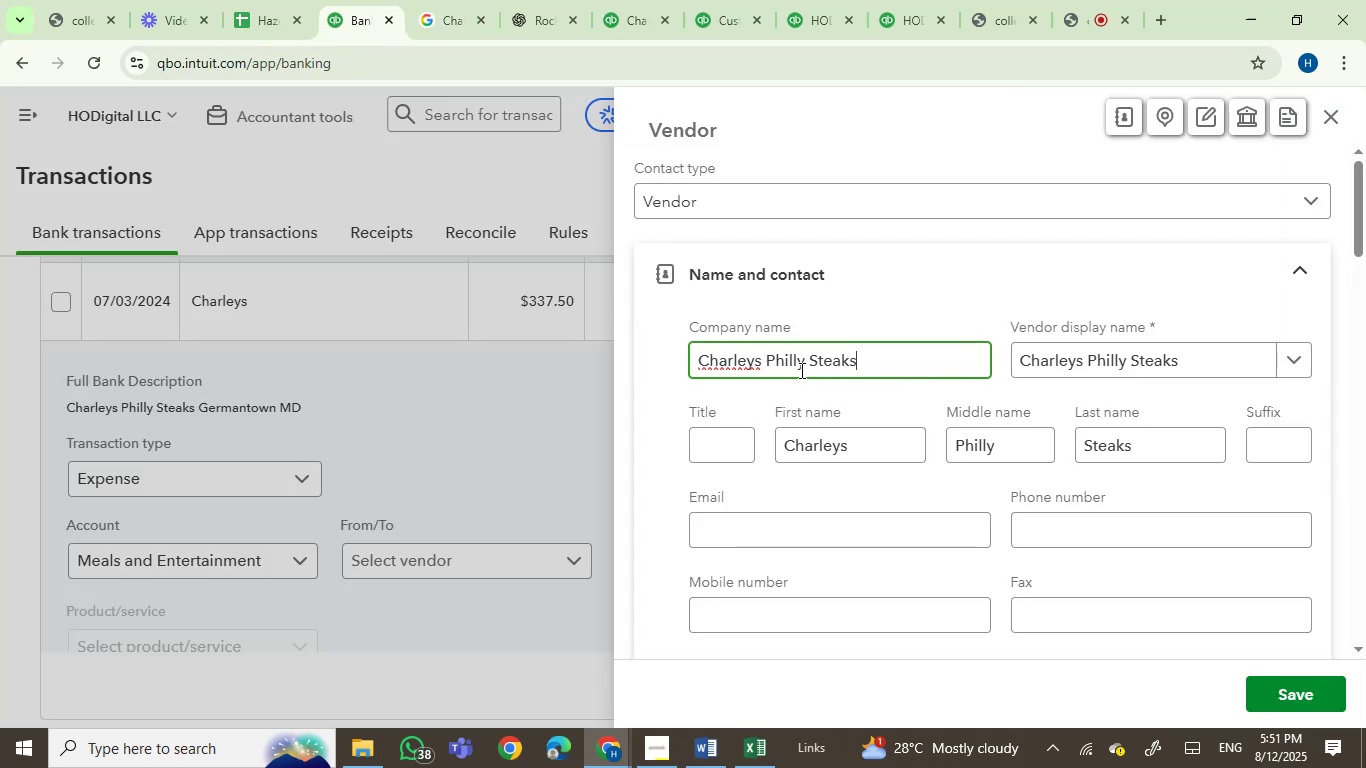 
double_click([800, 370])
 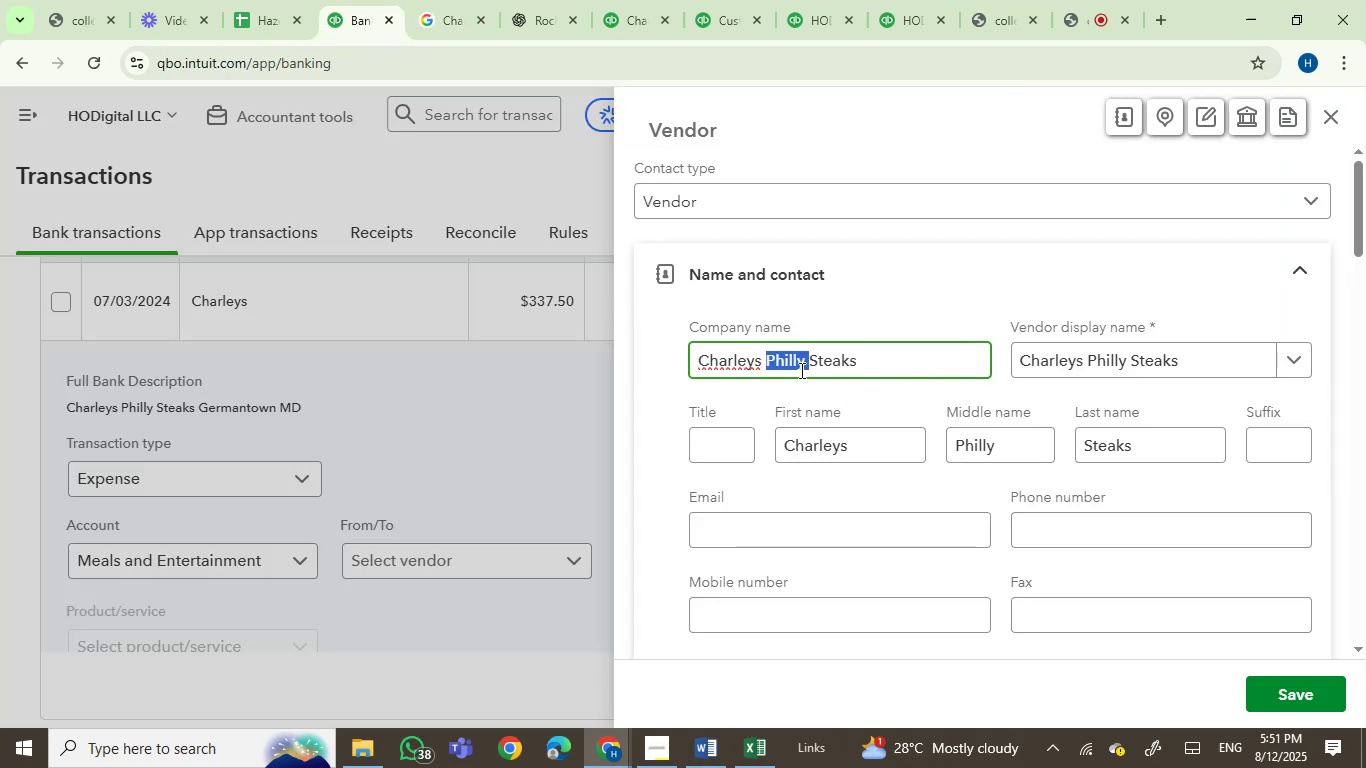 
key(Backspace)
type(Cheese)
 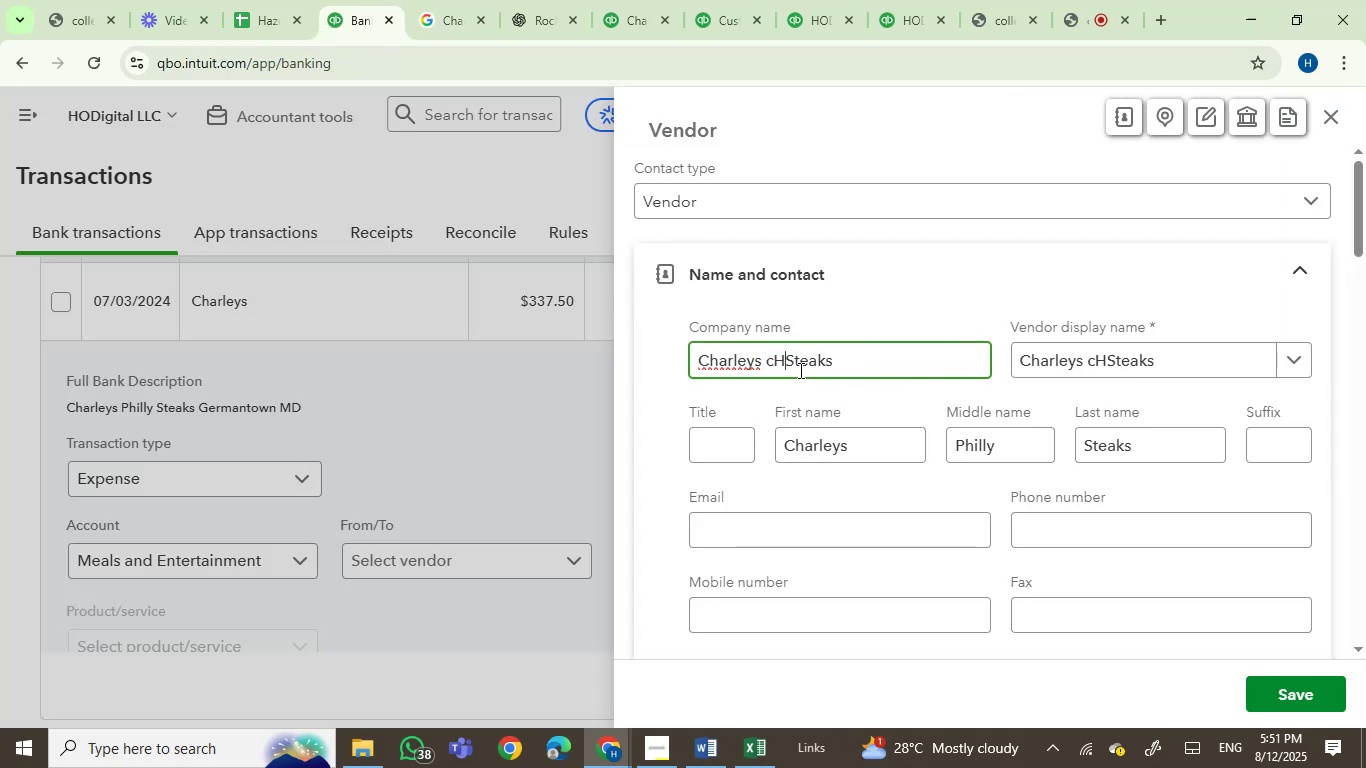 
key(Backspace)
key(Backspace)
key(Backspace)
key(Backspace)
key(Backspace)
key(Backspace)
type(Cheese)
 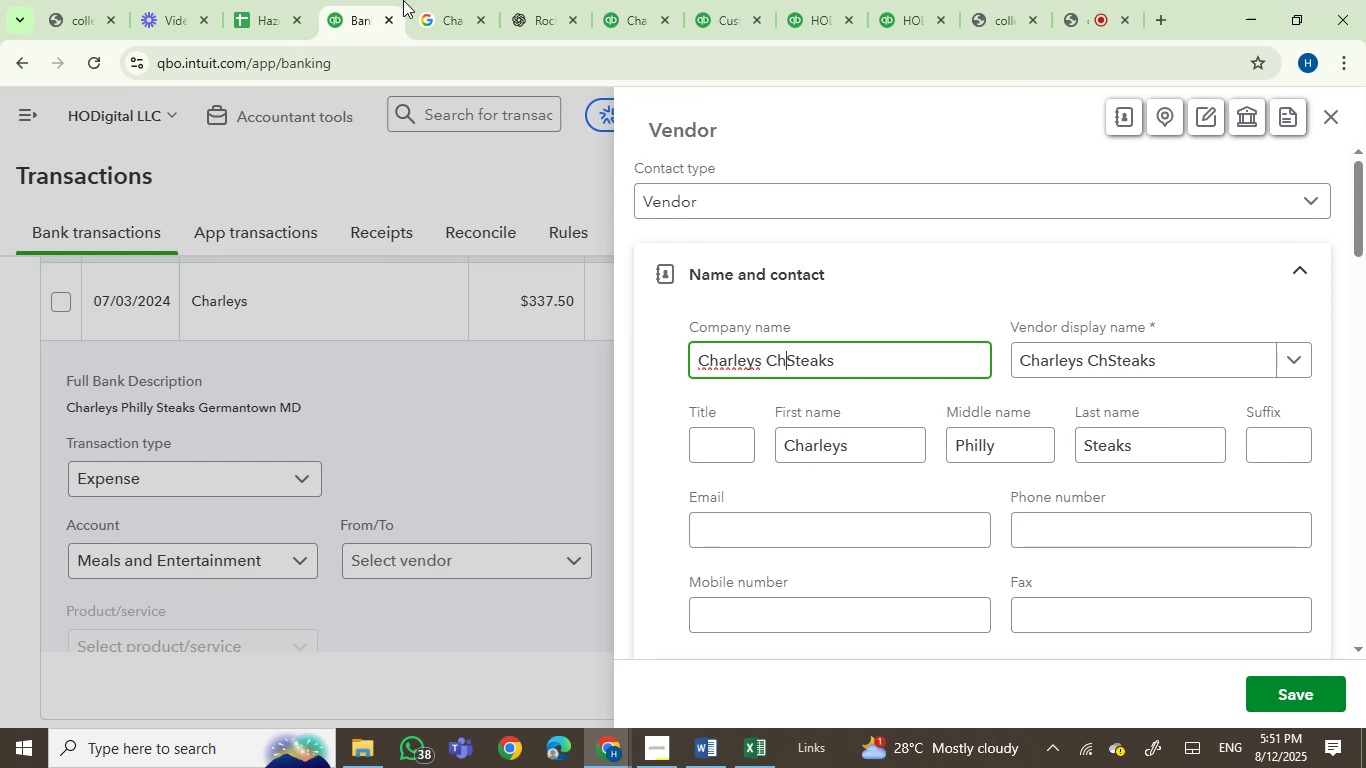 
left_click([456, 13])
 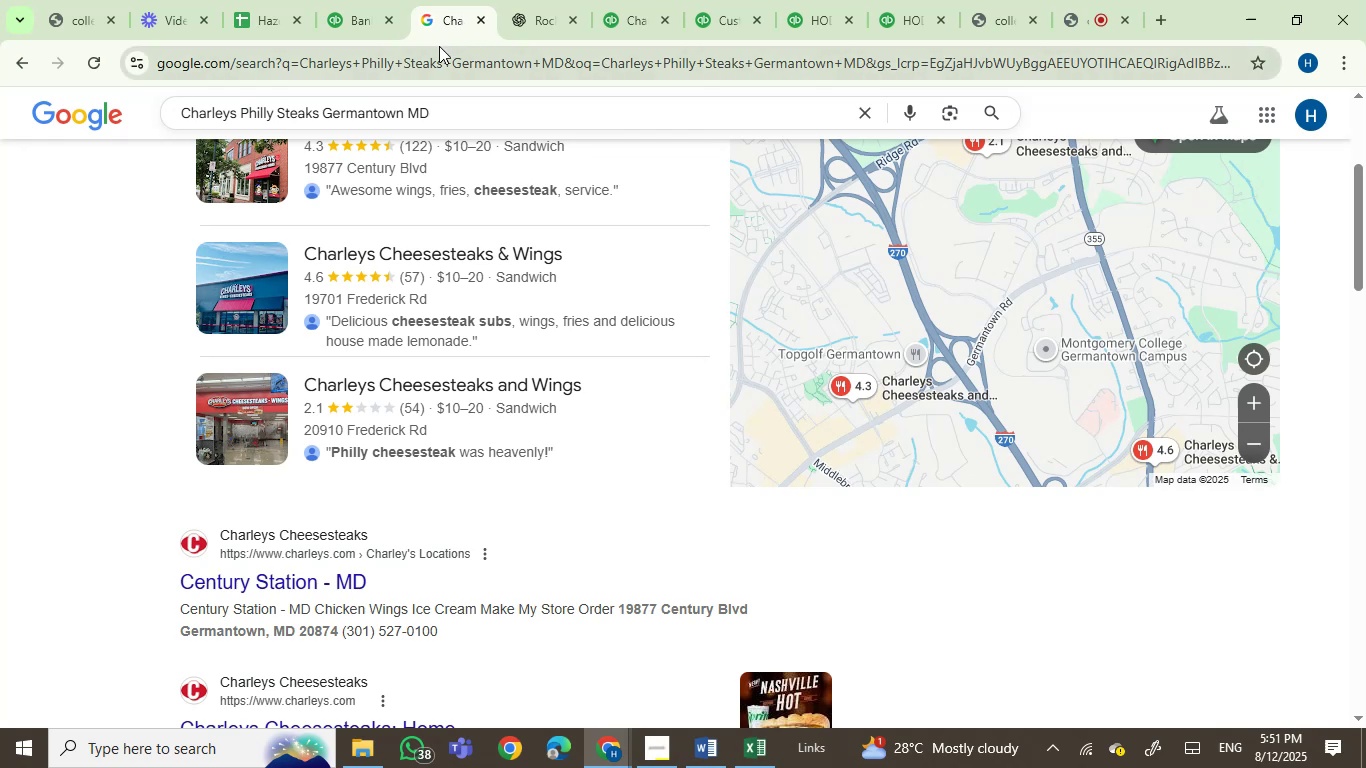 
left_click([355, 29])
 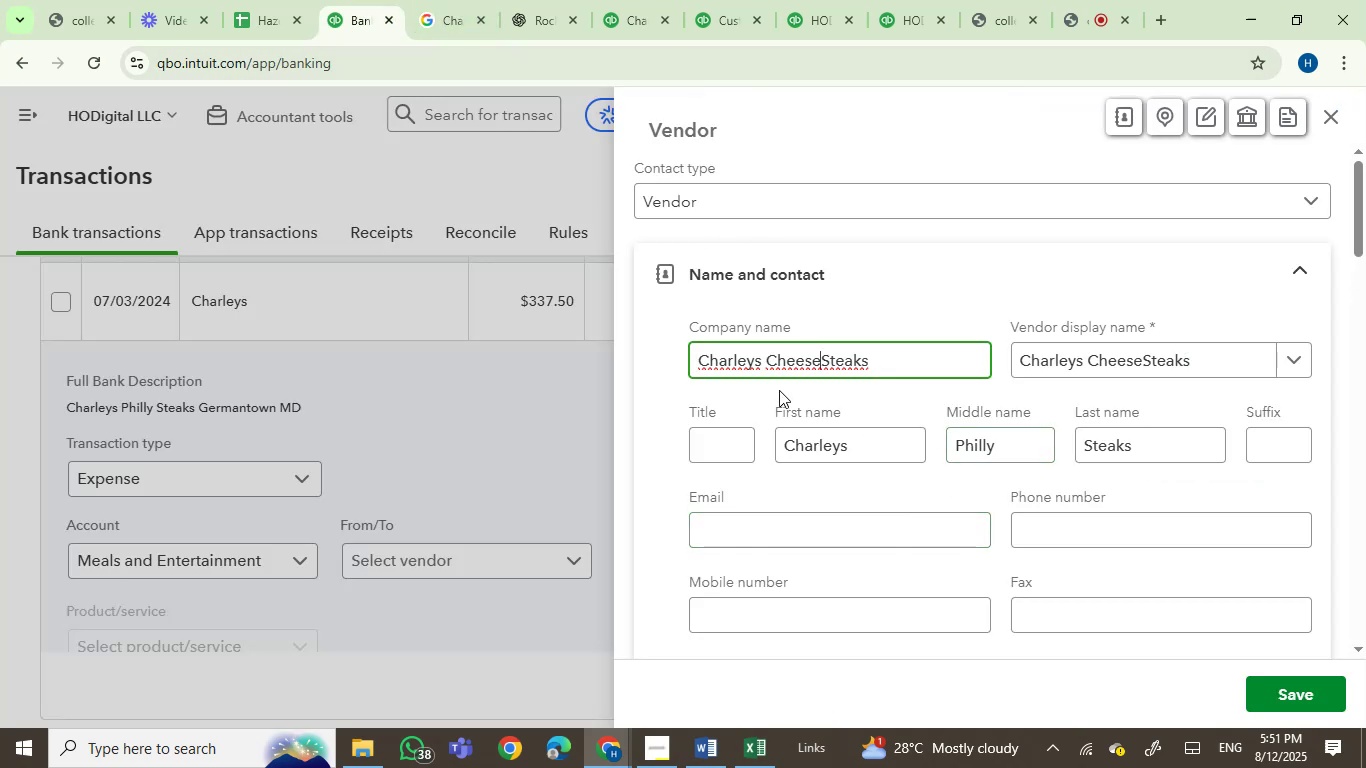 
double_click([805, 362])
 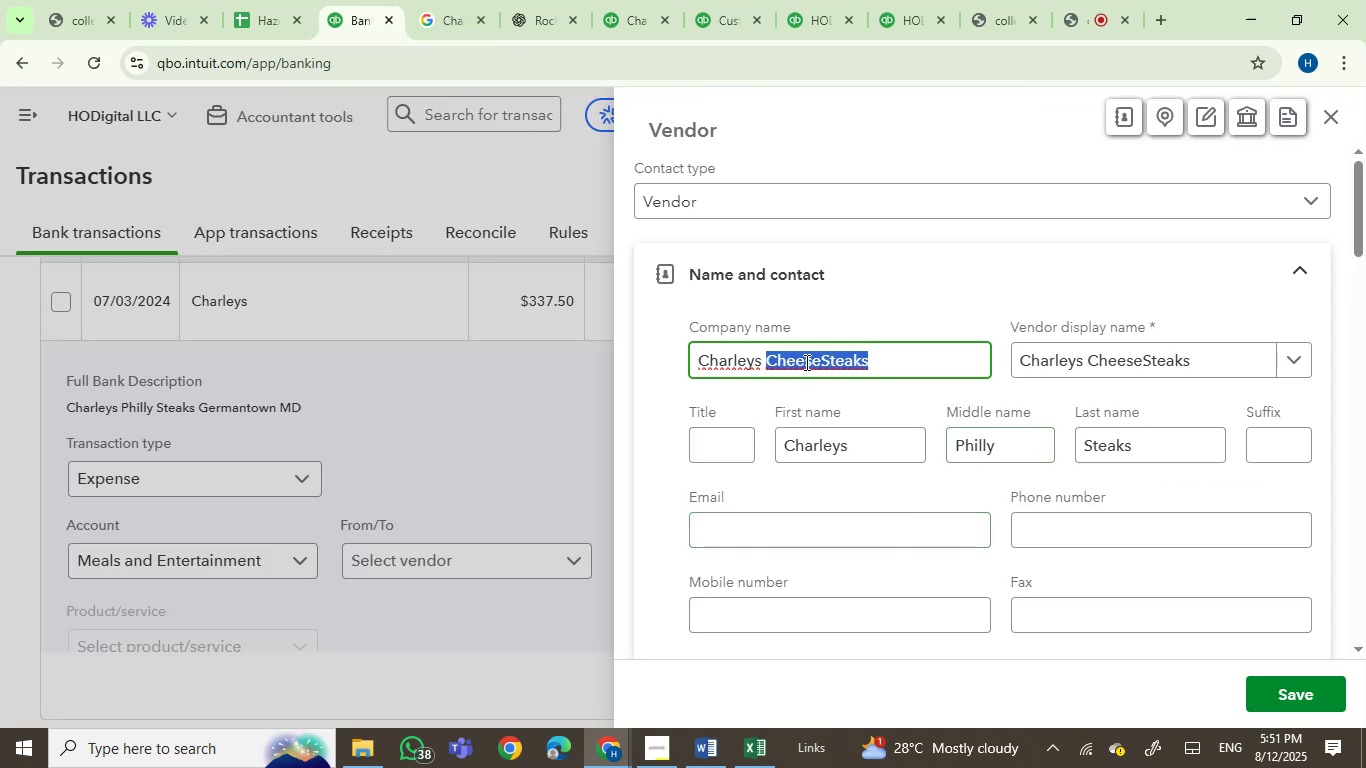 
key(Control+C)
 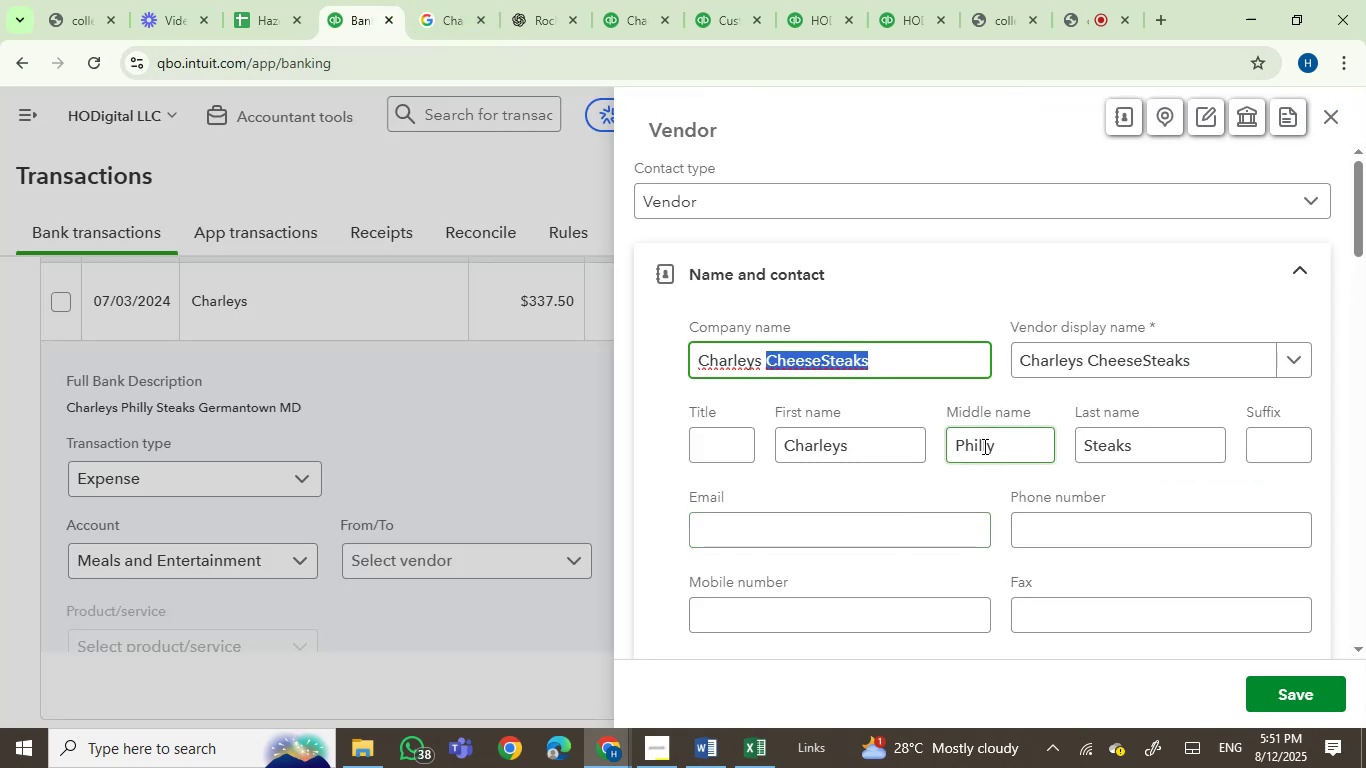 
left_click([982, 445])
 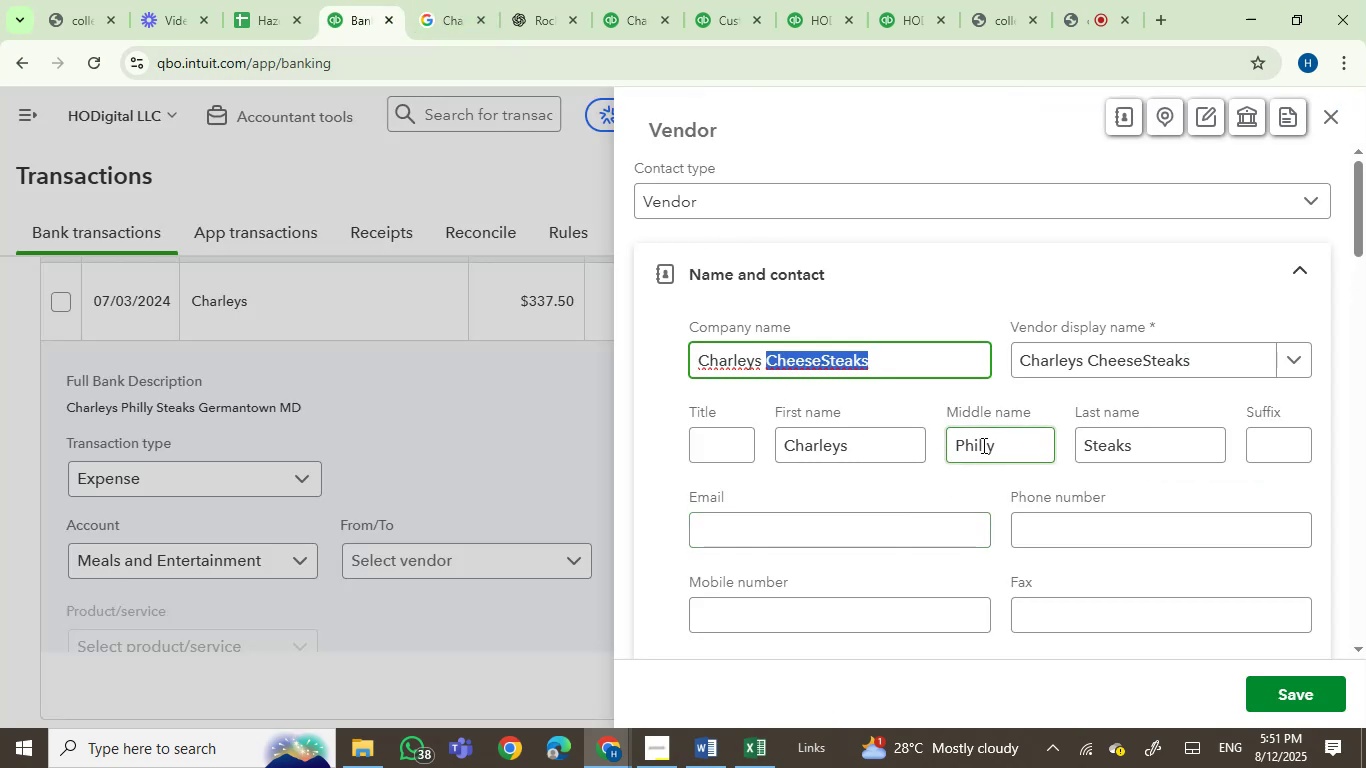 
double_click([982, 445])
 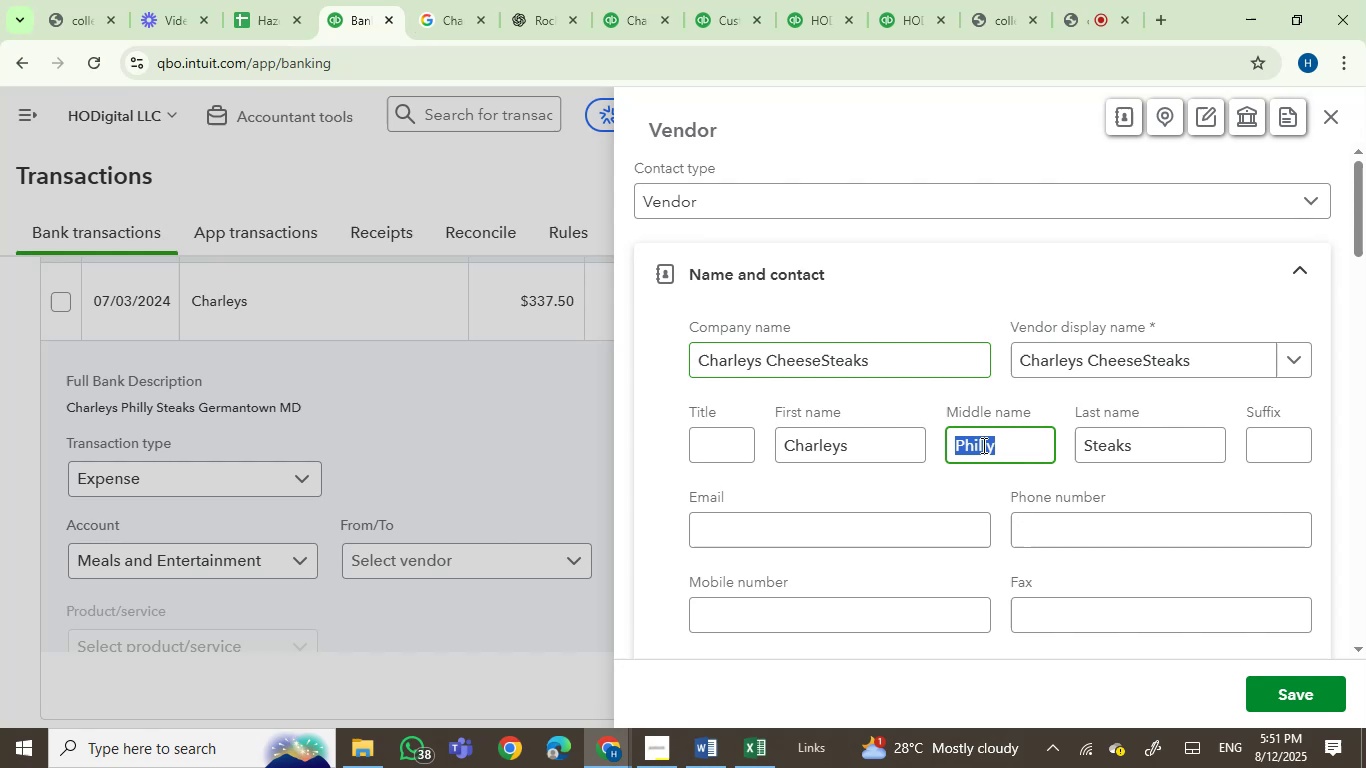 
key(Control+V)
 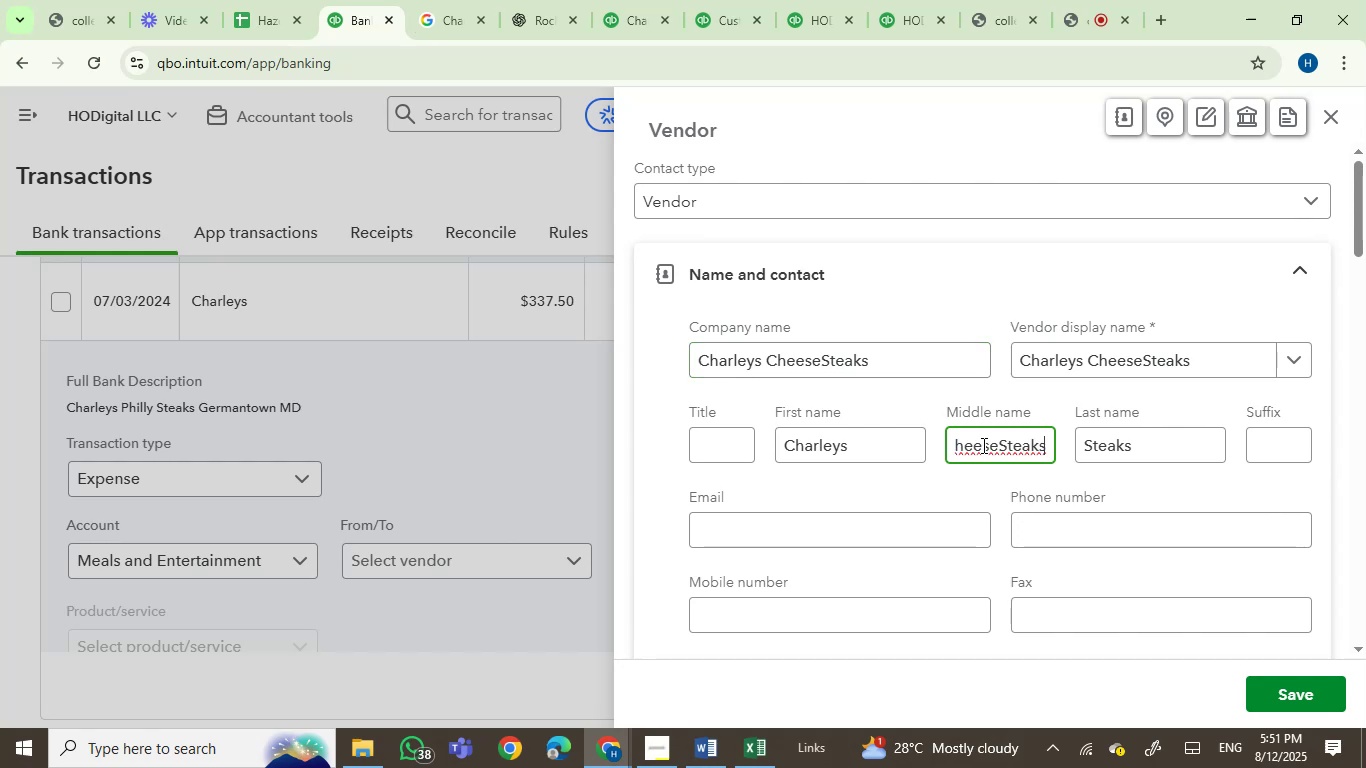 
key(Backspace)
 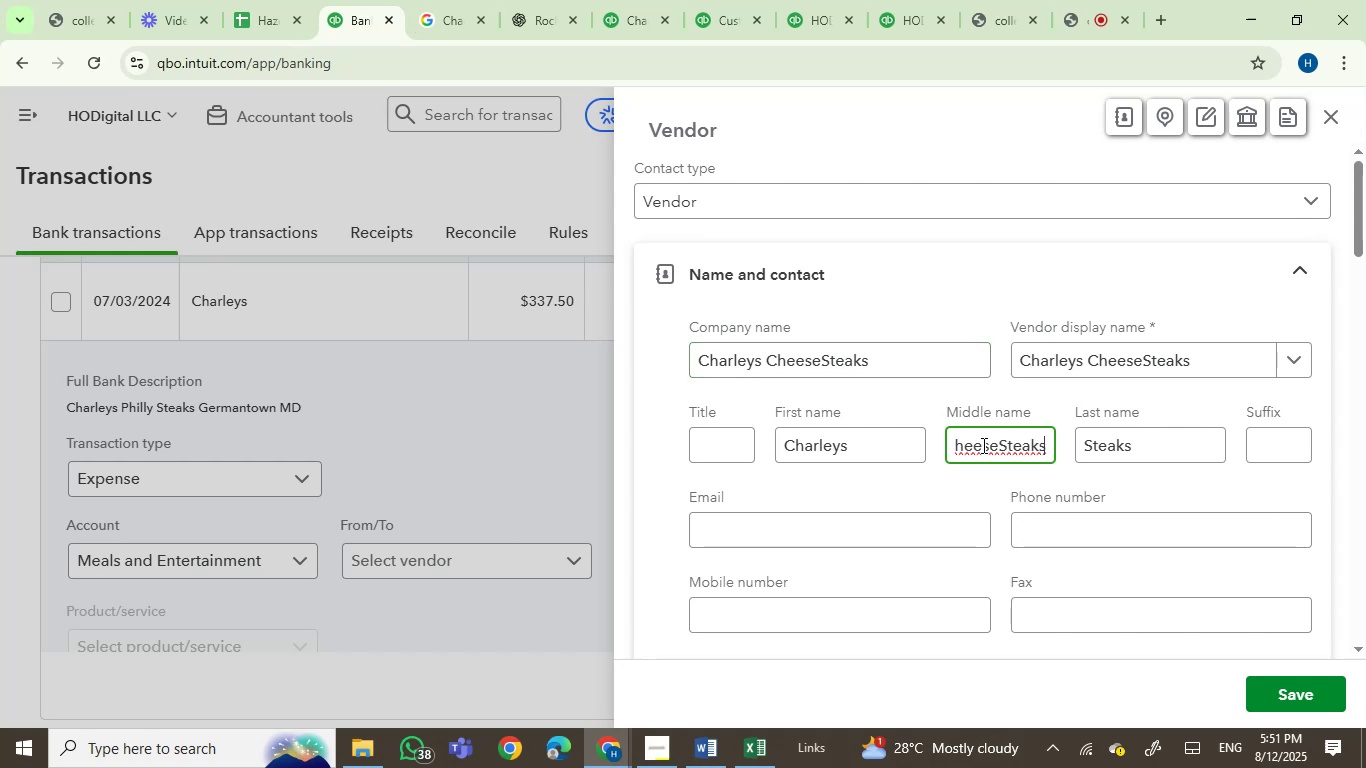 
key(Backspace)
 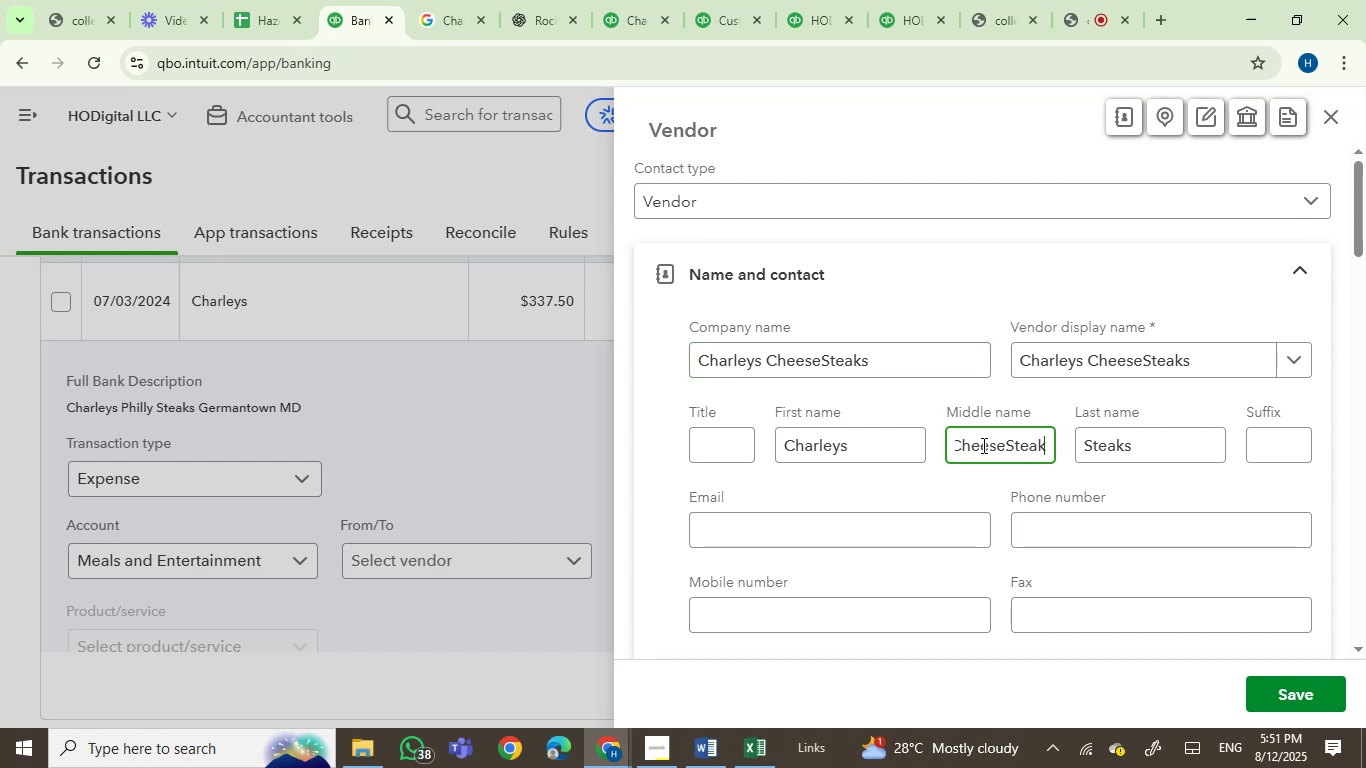 
key(Backspace)
 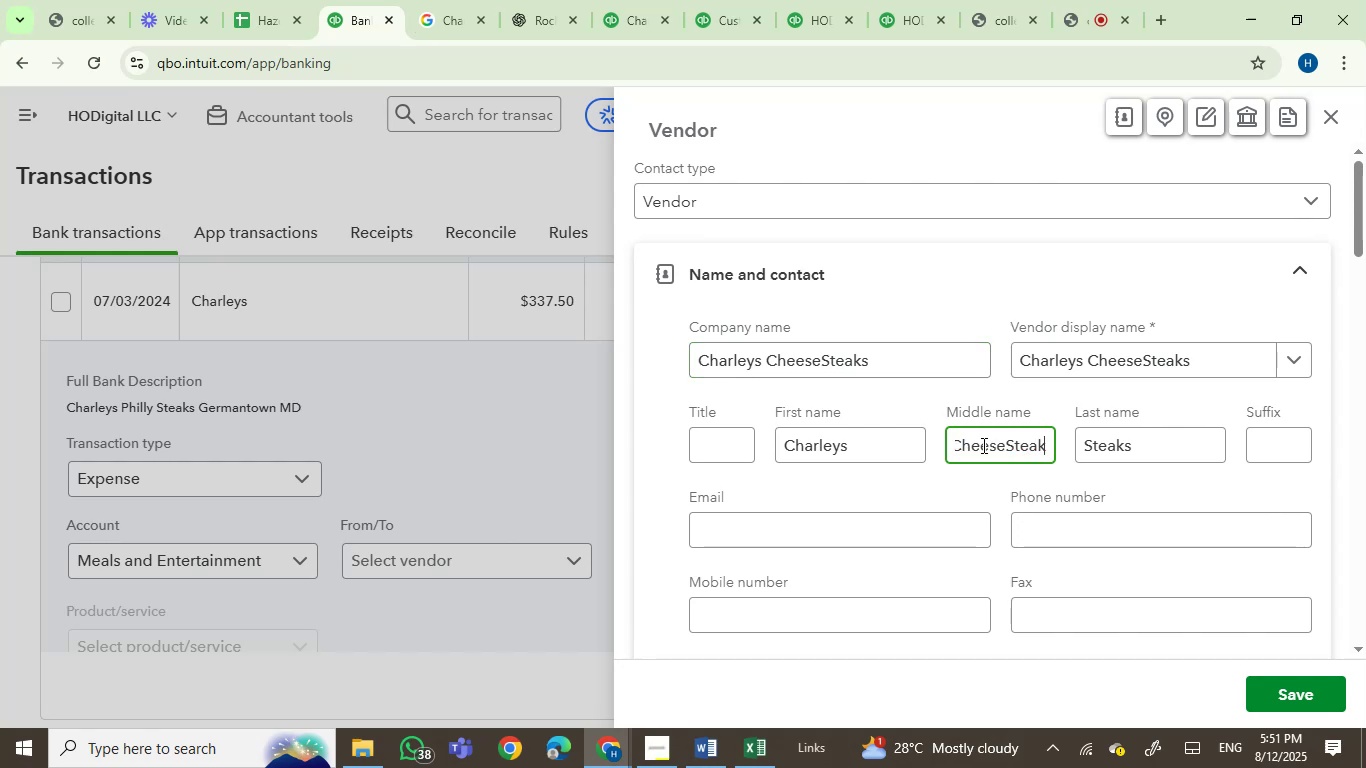 
key(Backspace)
 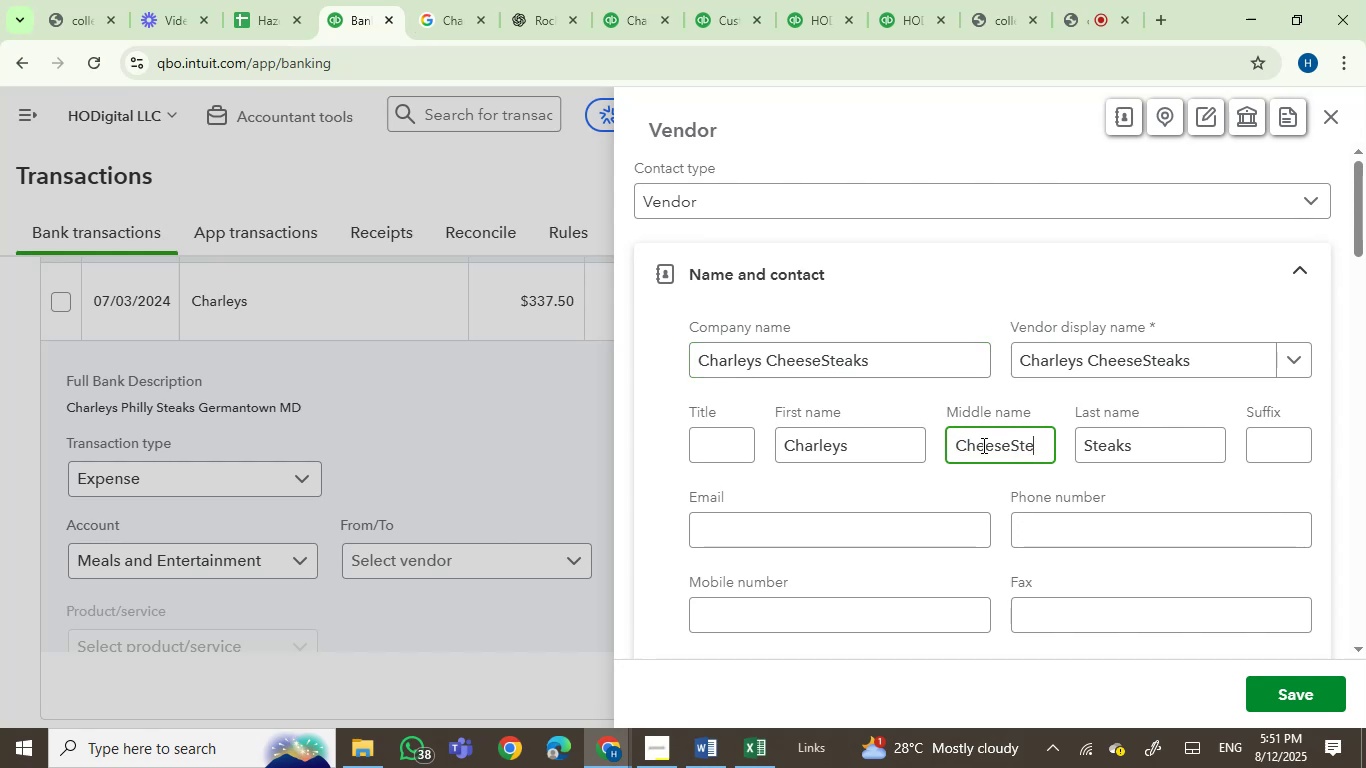 
key(Backspace)
 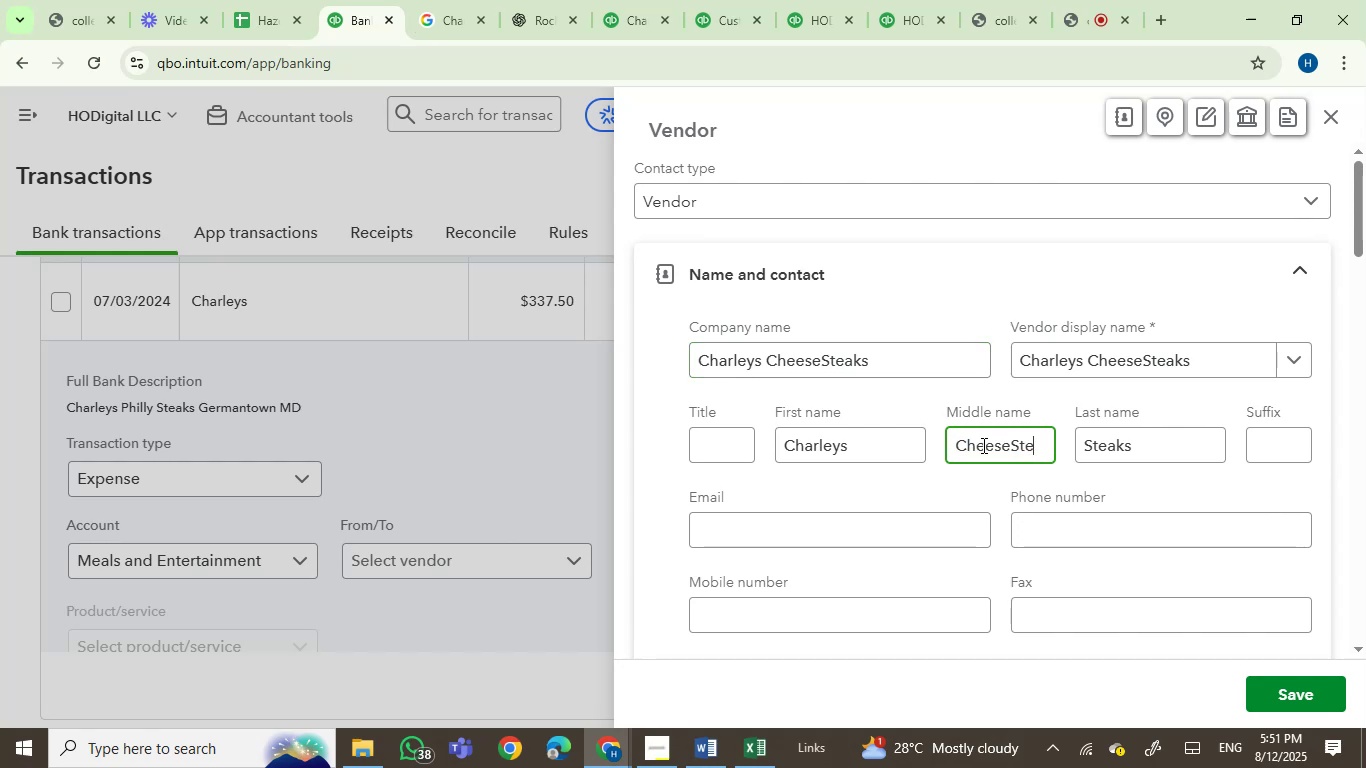 
key(Backspace)
 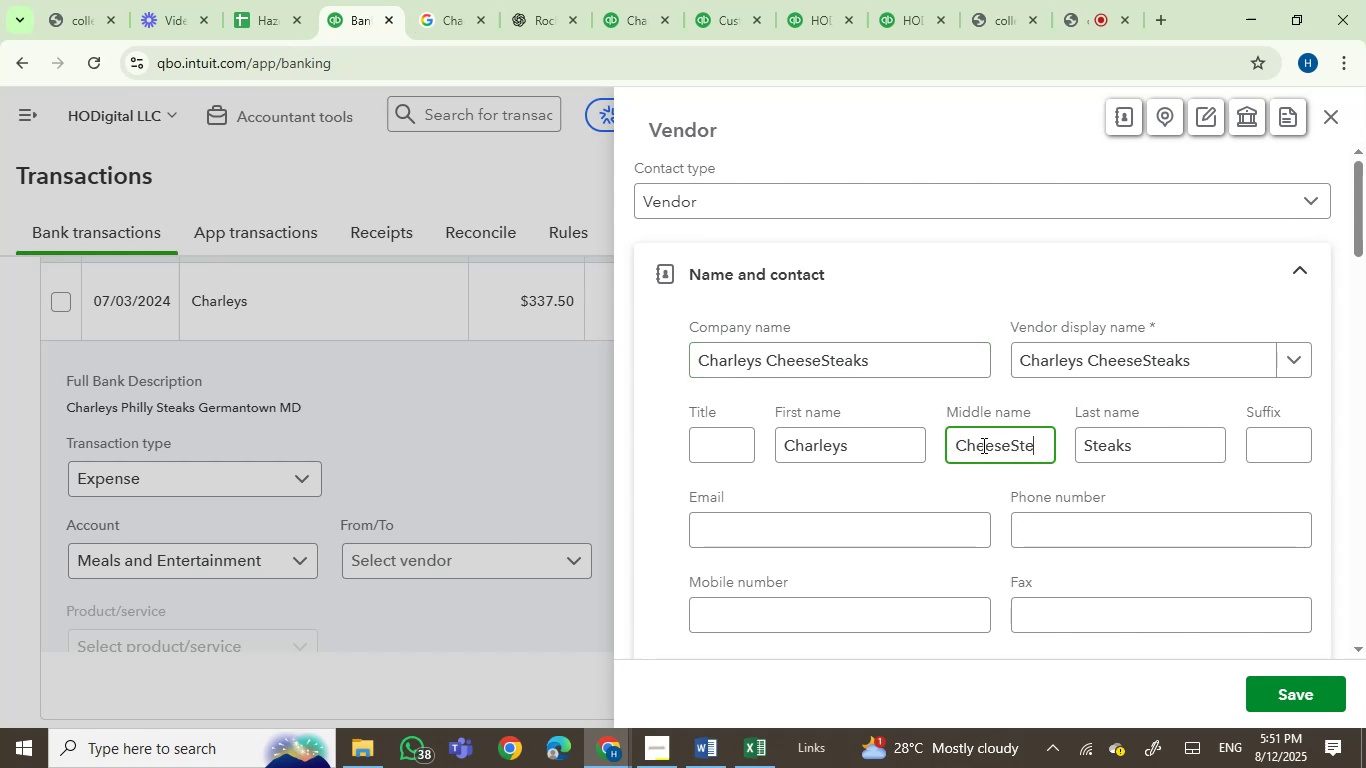 
key(Backspace)
 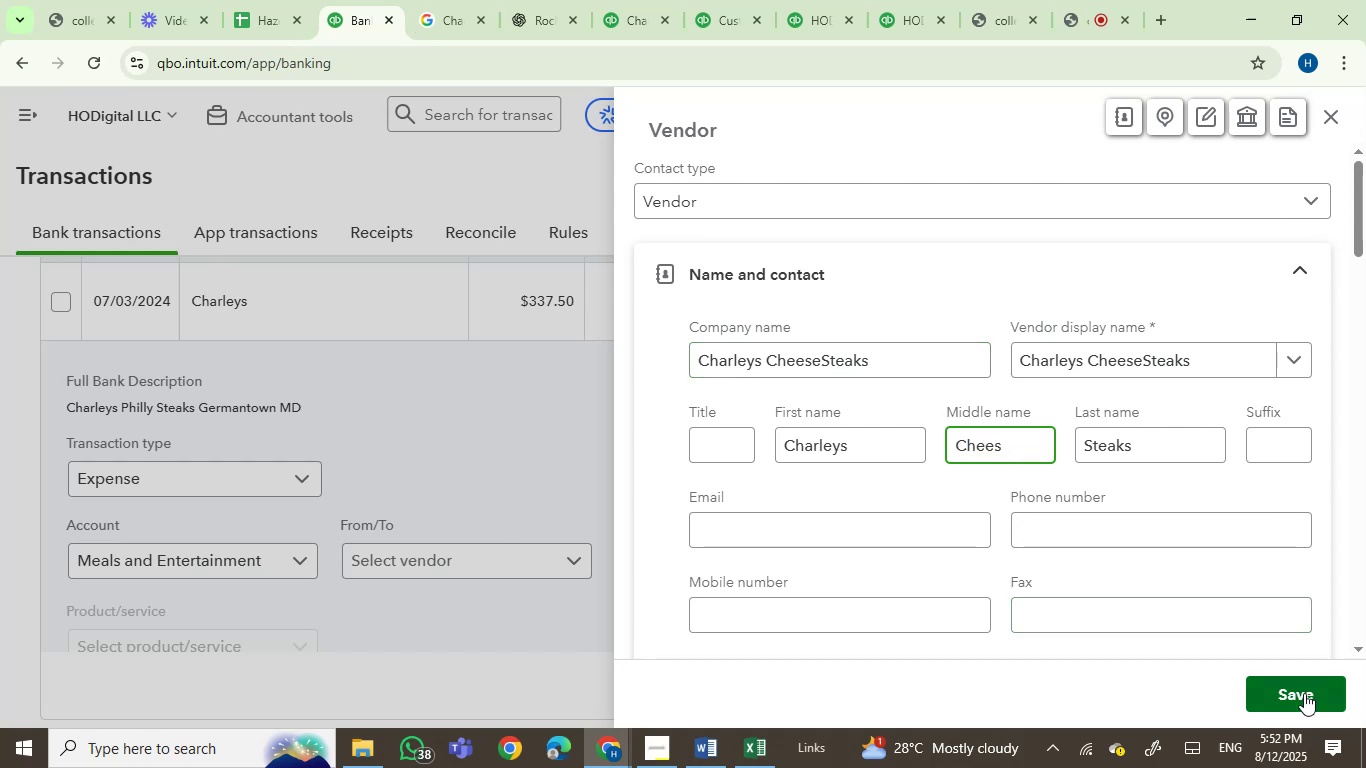 
key(E)
 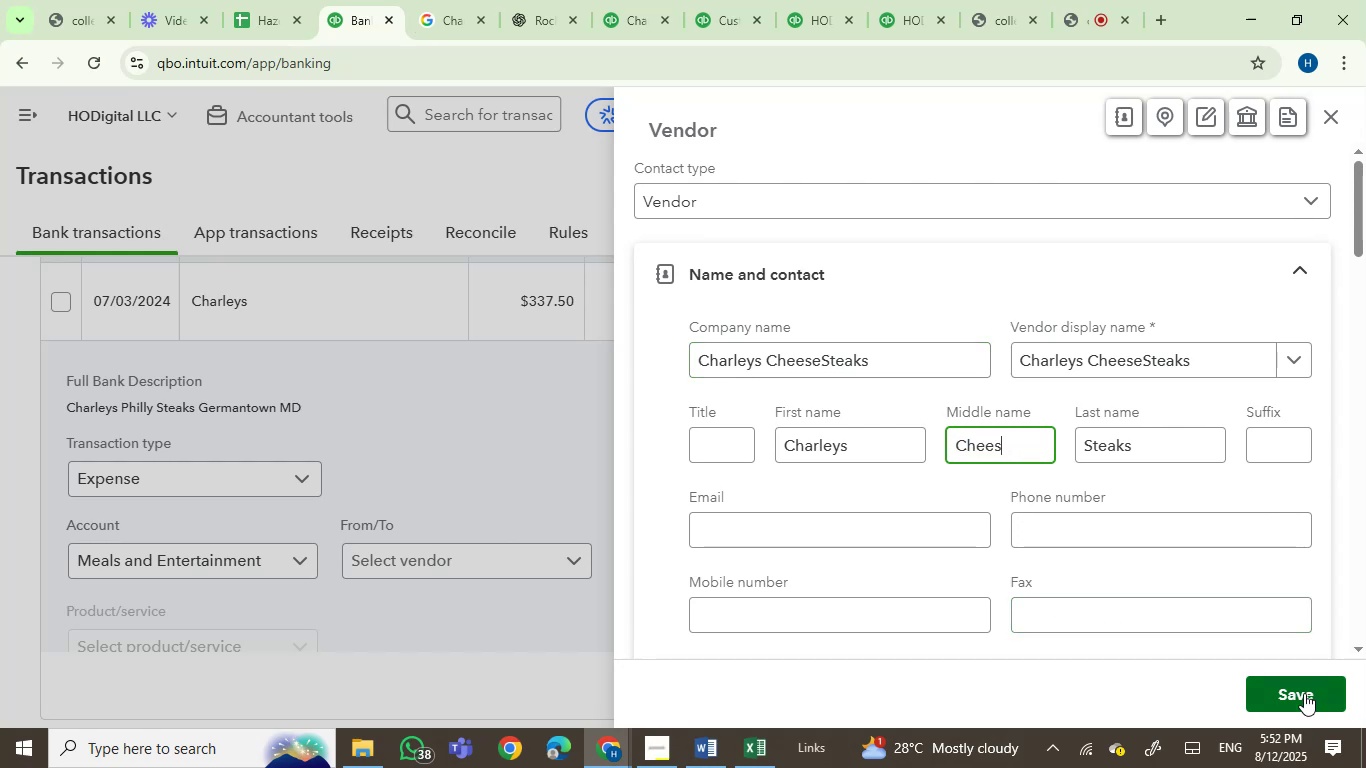 
left_click([1304, 693])
 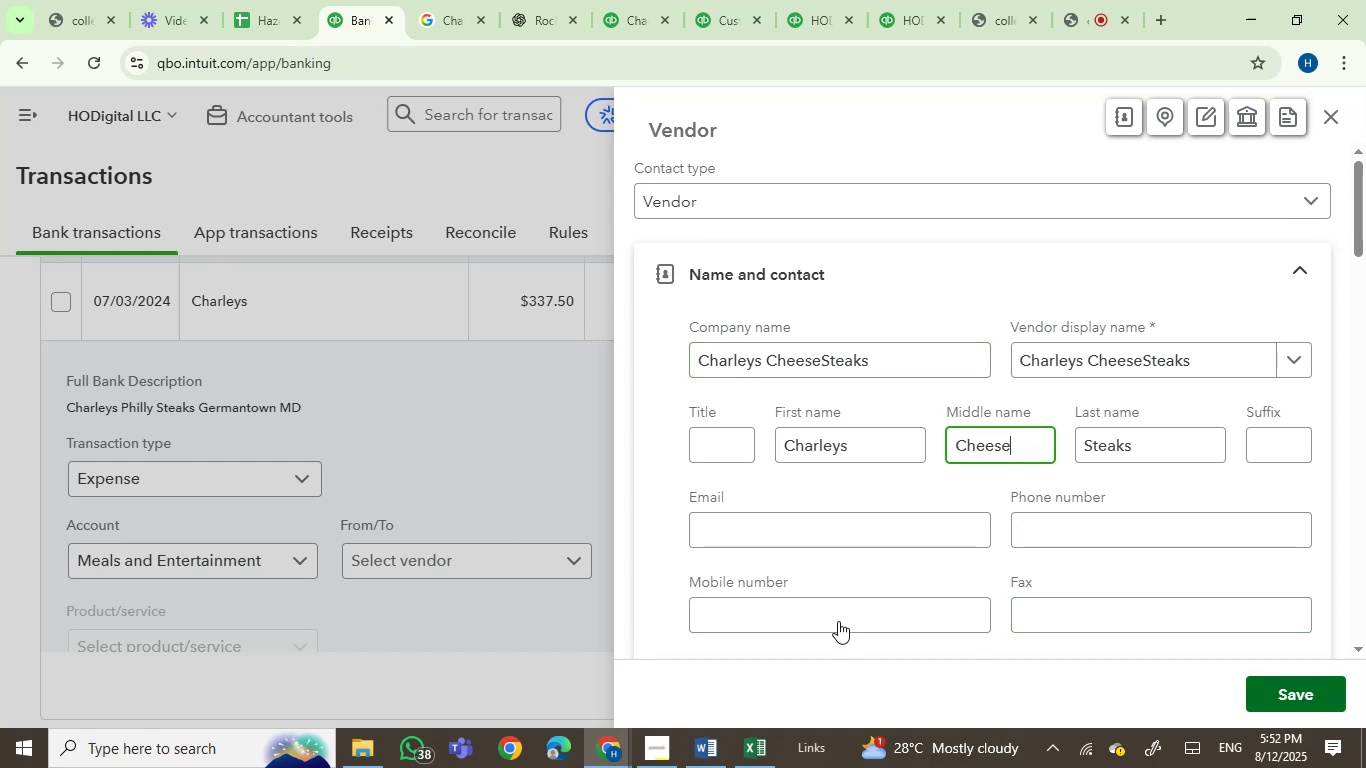 
mouse_move([721, 580])
 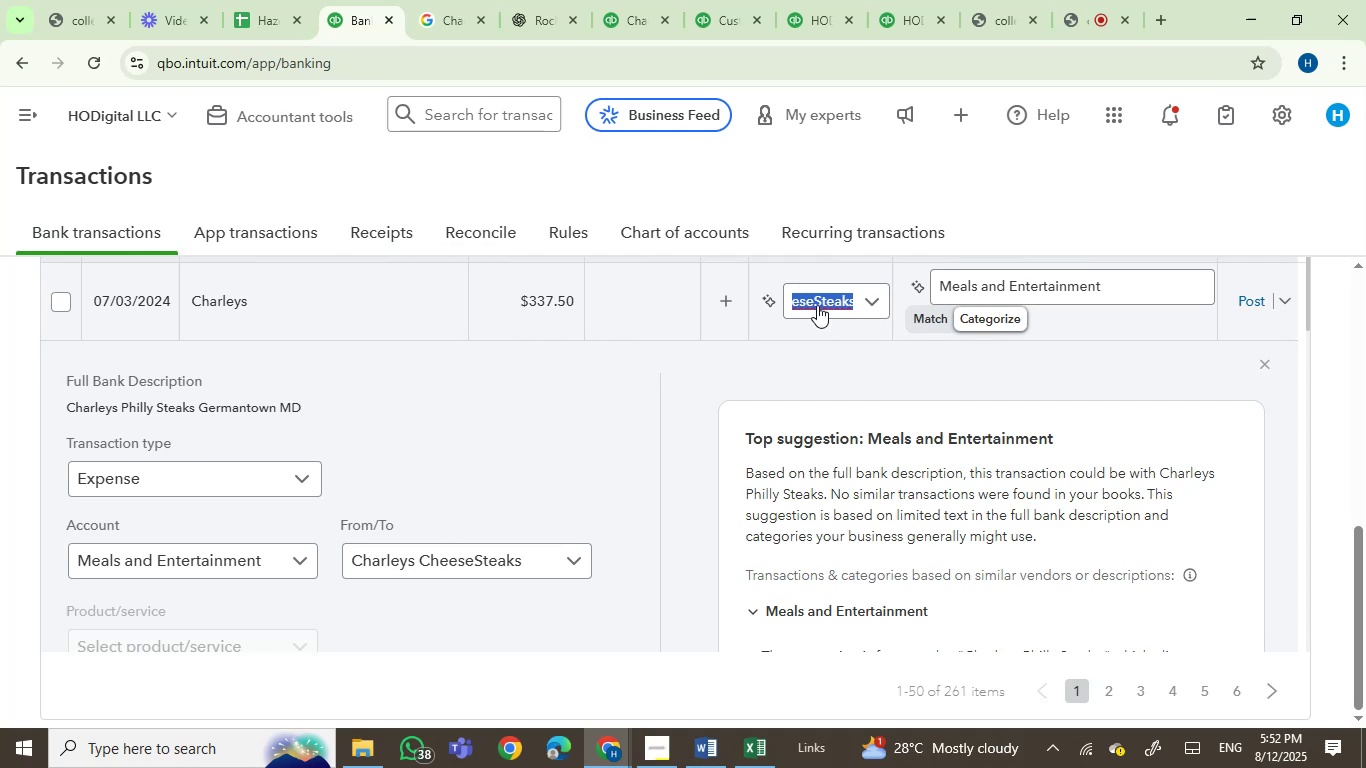 
left_click([1264, 301])
 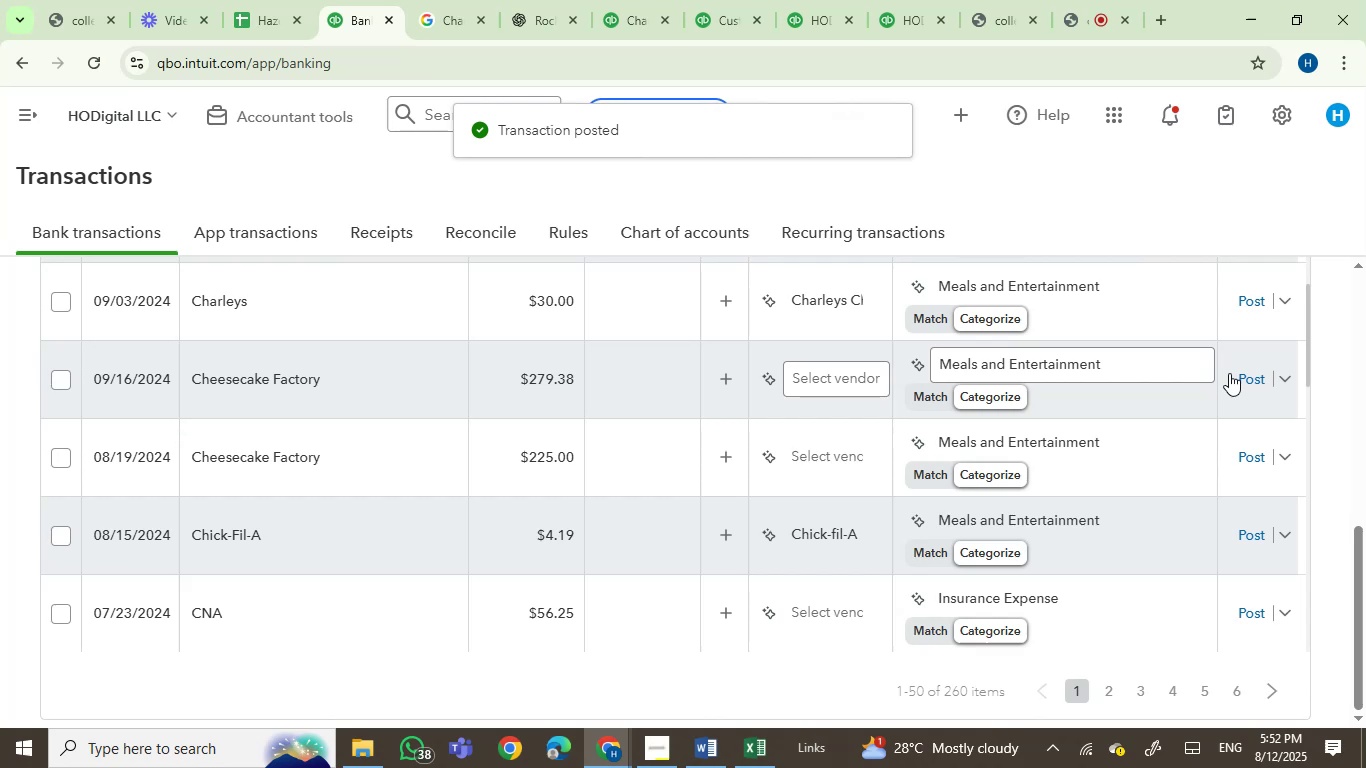 
wait(13.15)
 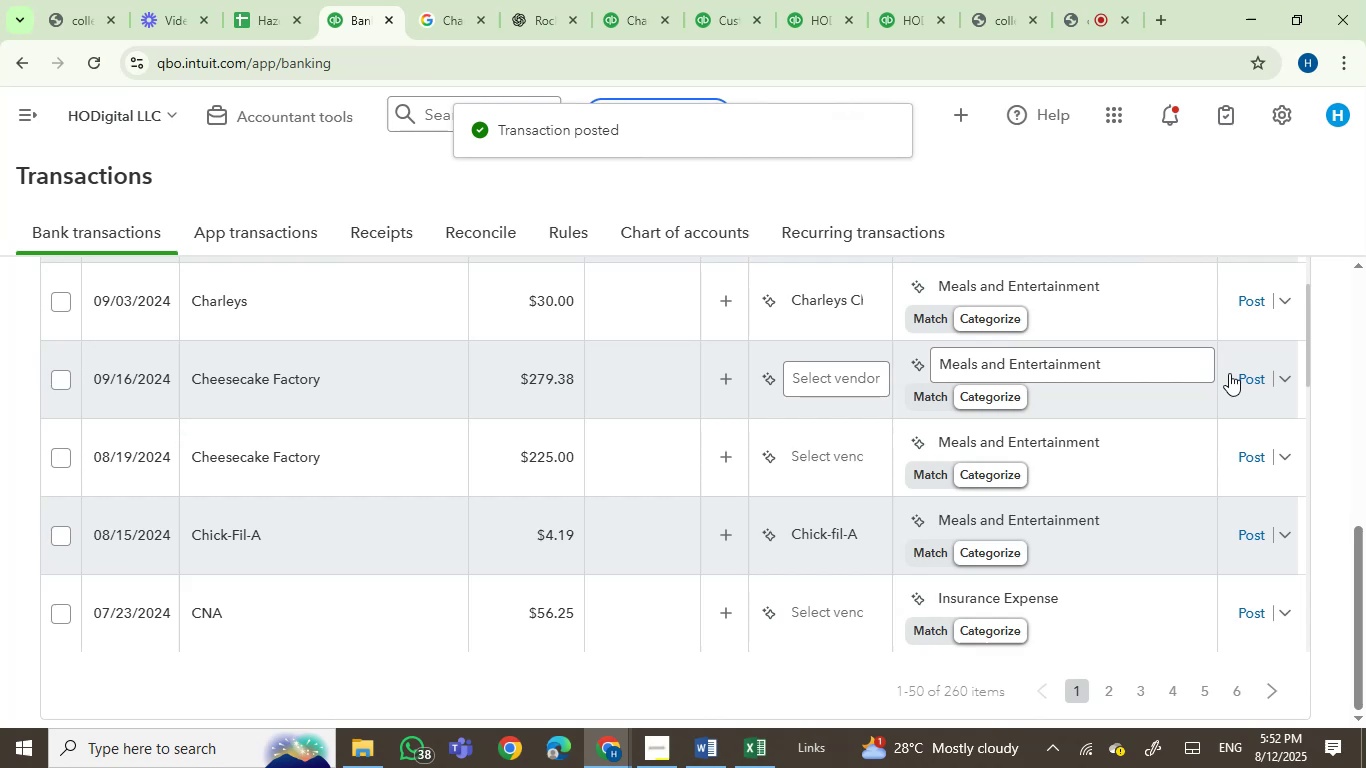 
left_click([317, 384])
 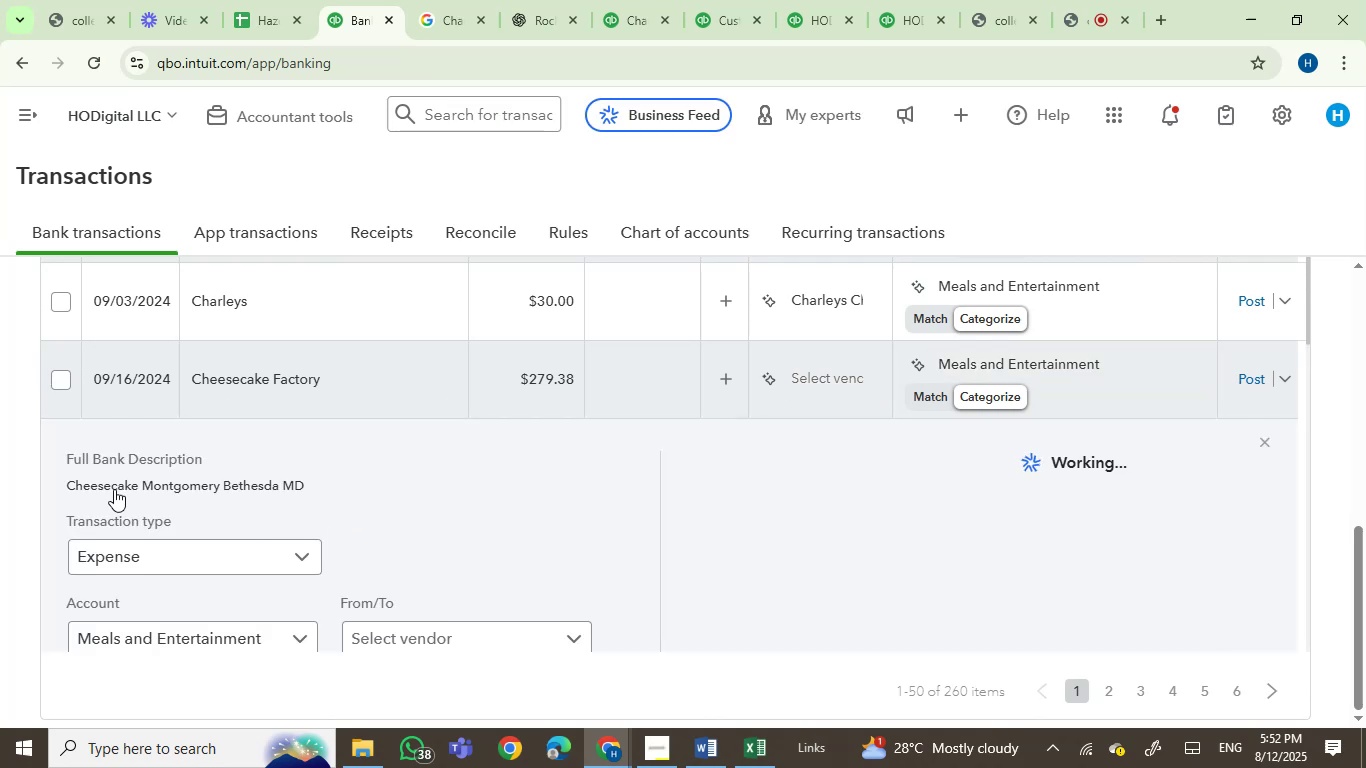 
left_click([117, 486])
 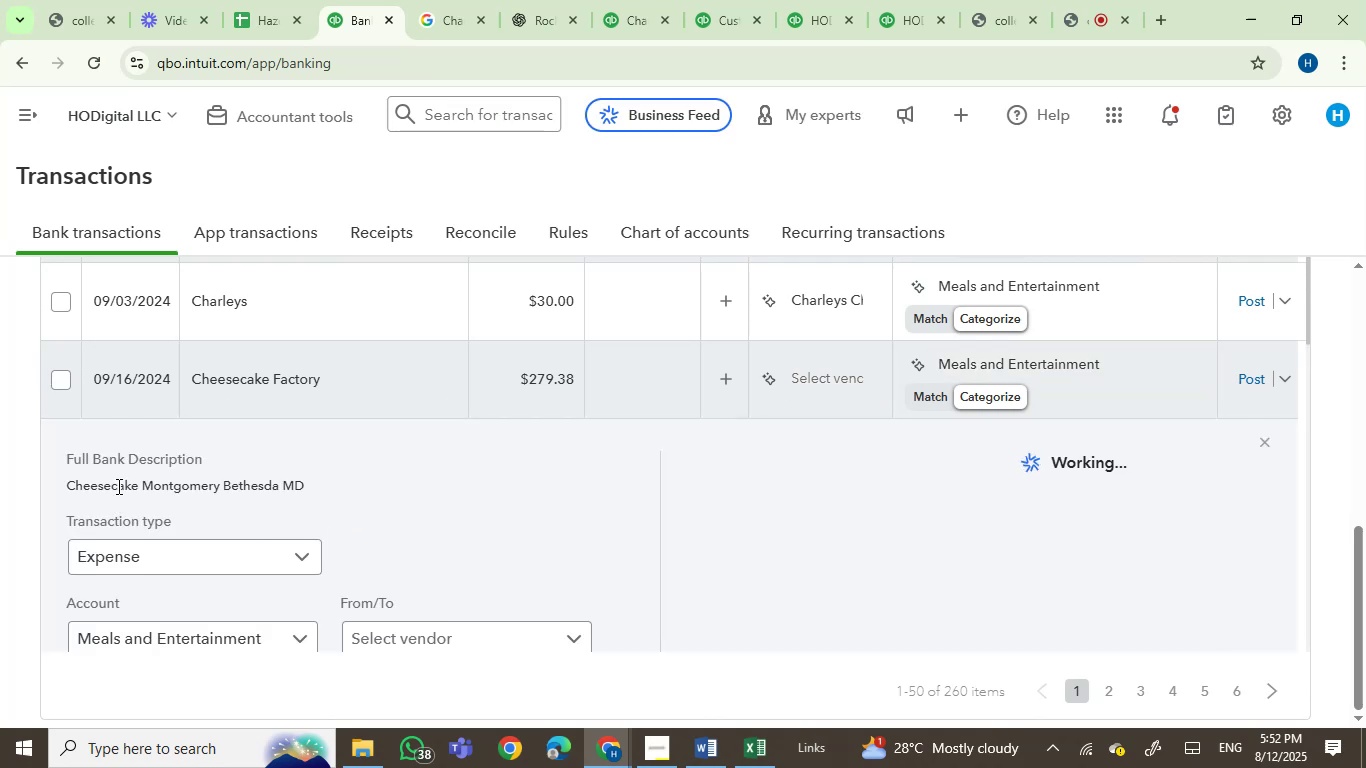 
left_click_drag(start_coordinate=[117, 486], to_coordinate=[319, 485])
 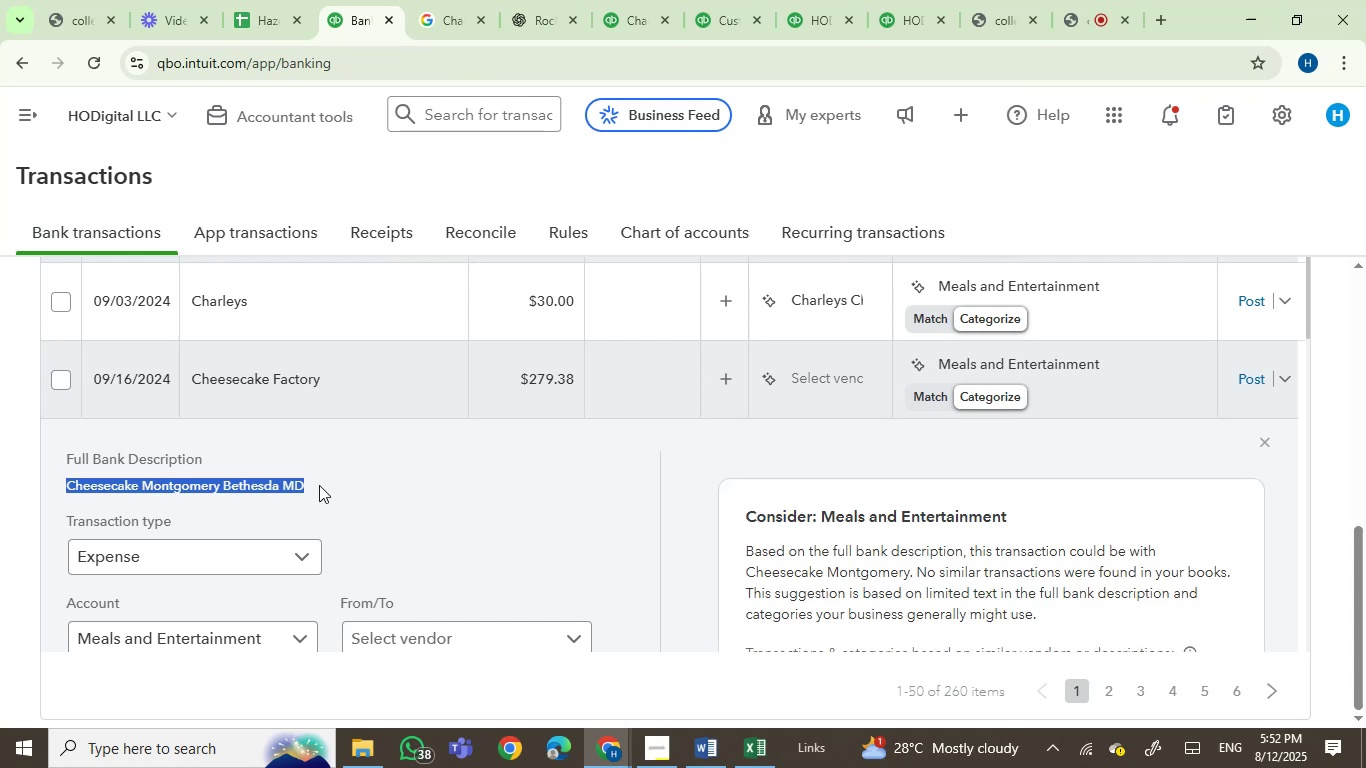 
key(Control+C)
 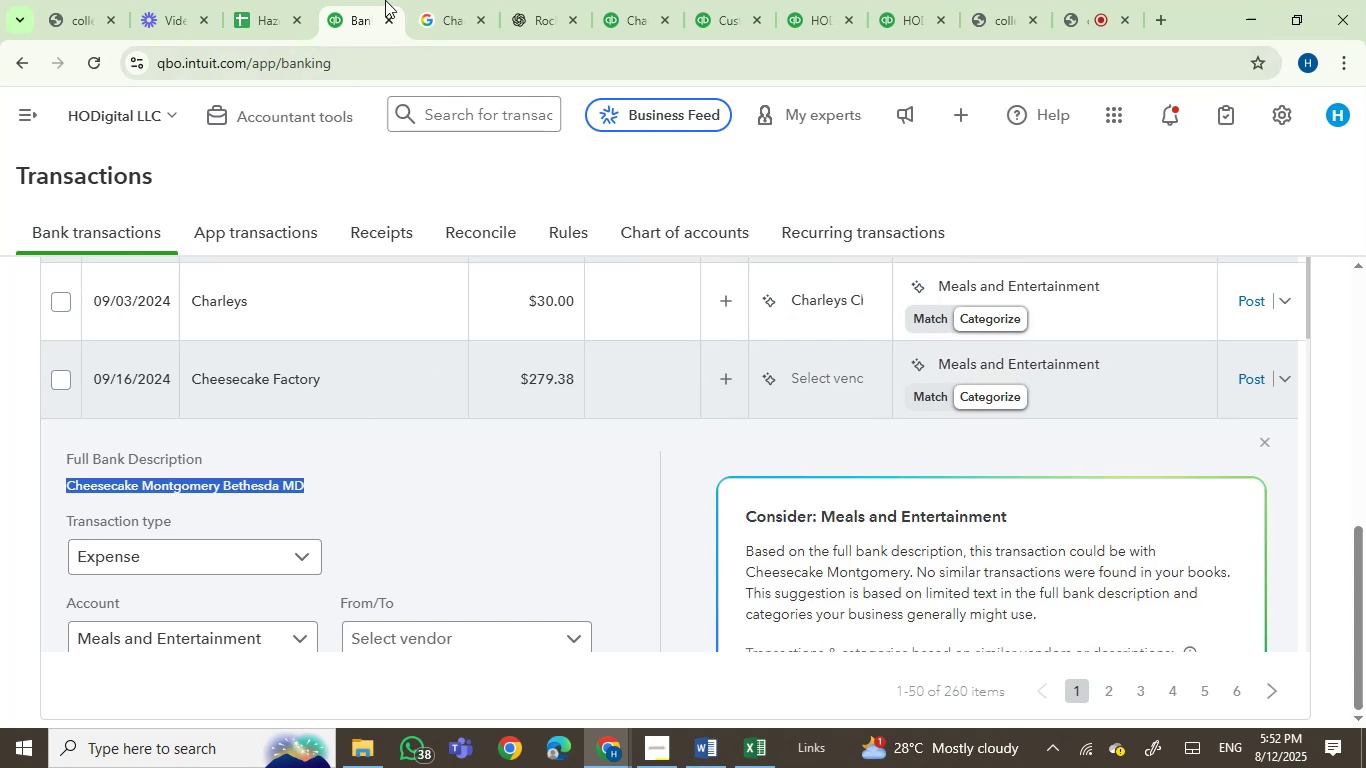 
left_click([441, 2])
 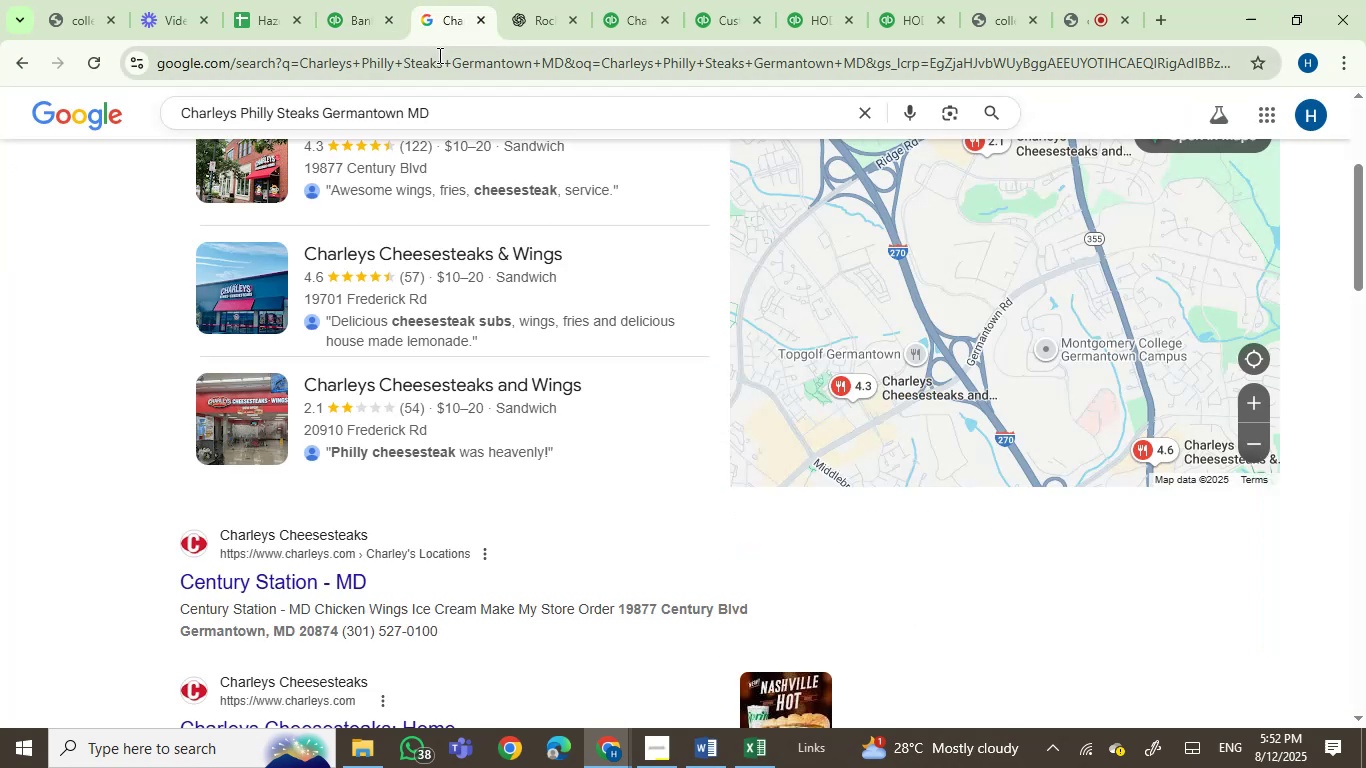 
left_click([438, 55])
 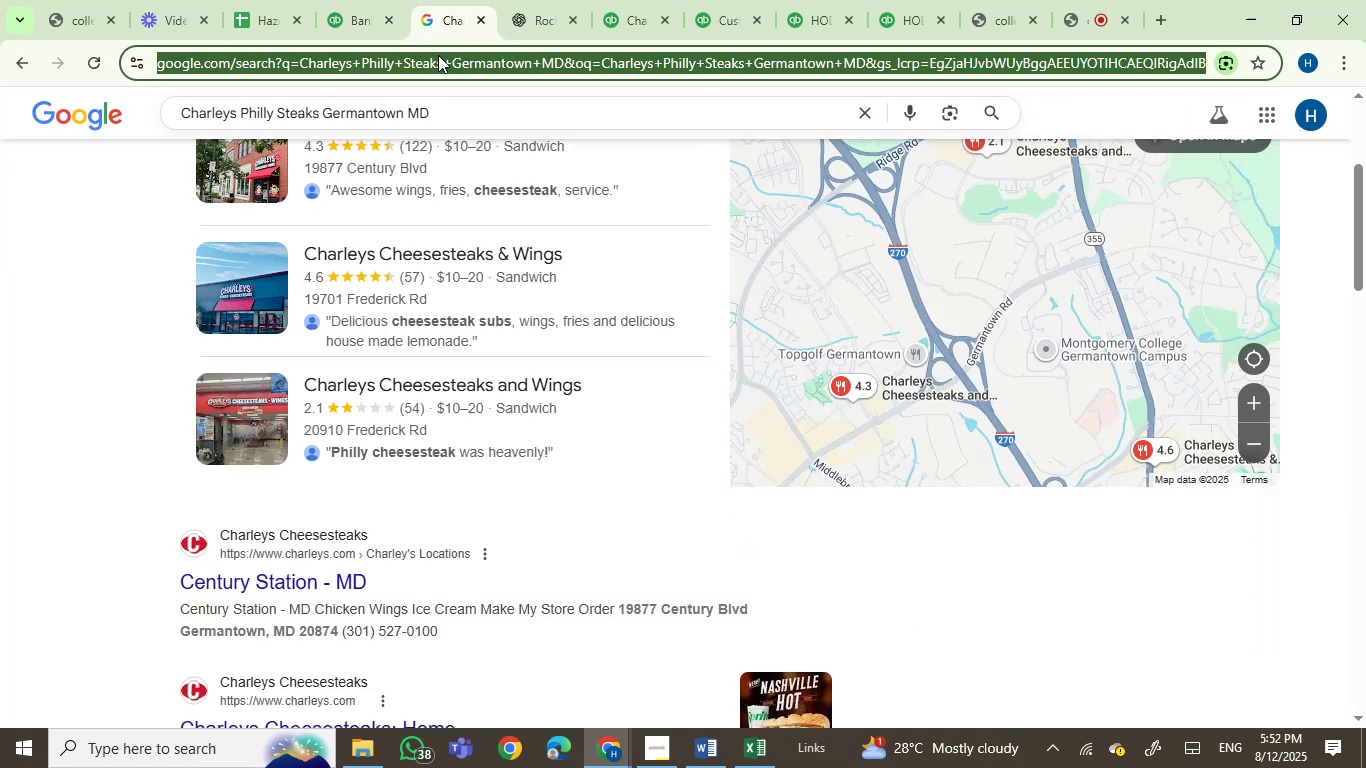 
key(Control+V)
 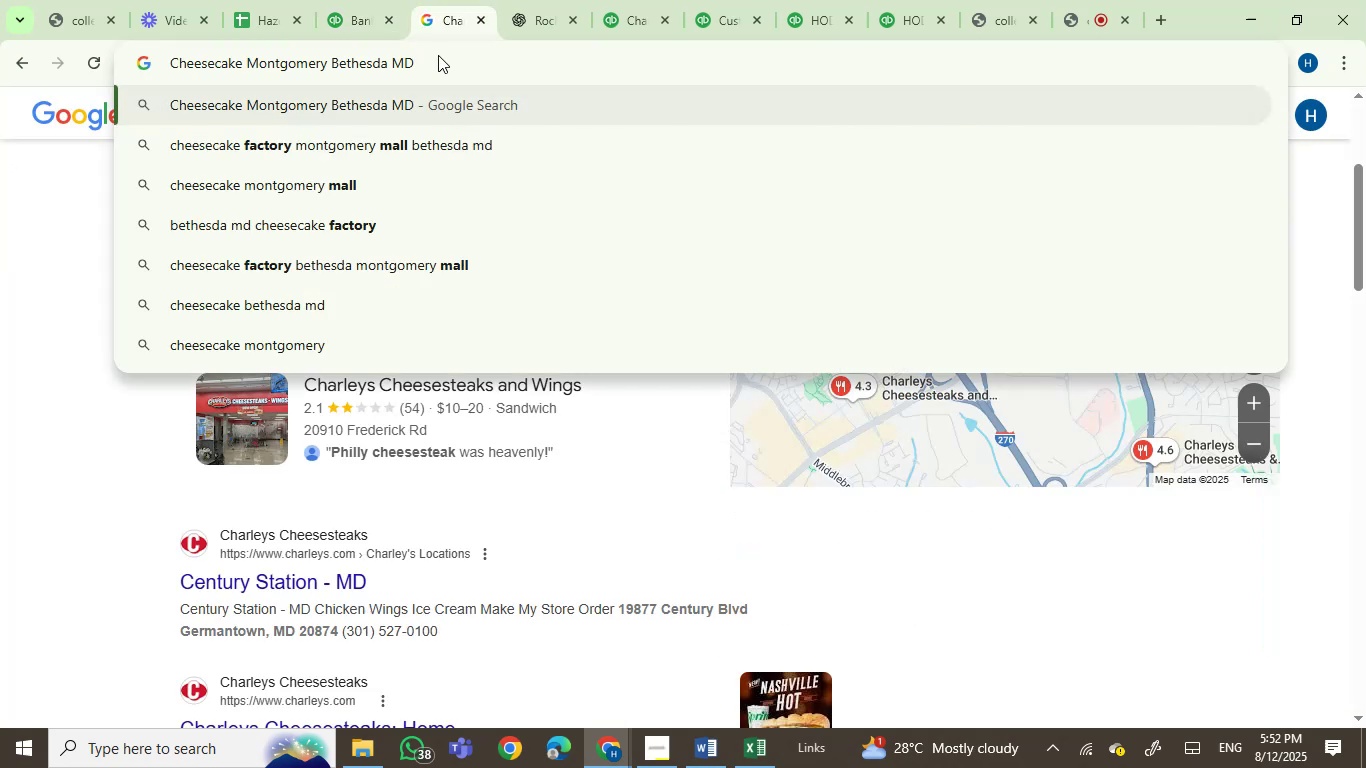 
key(Enter)
 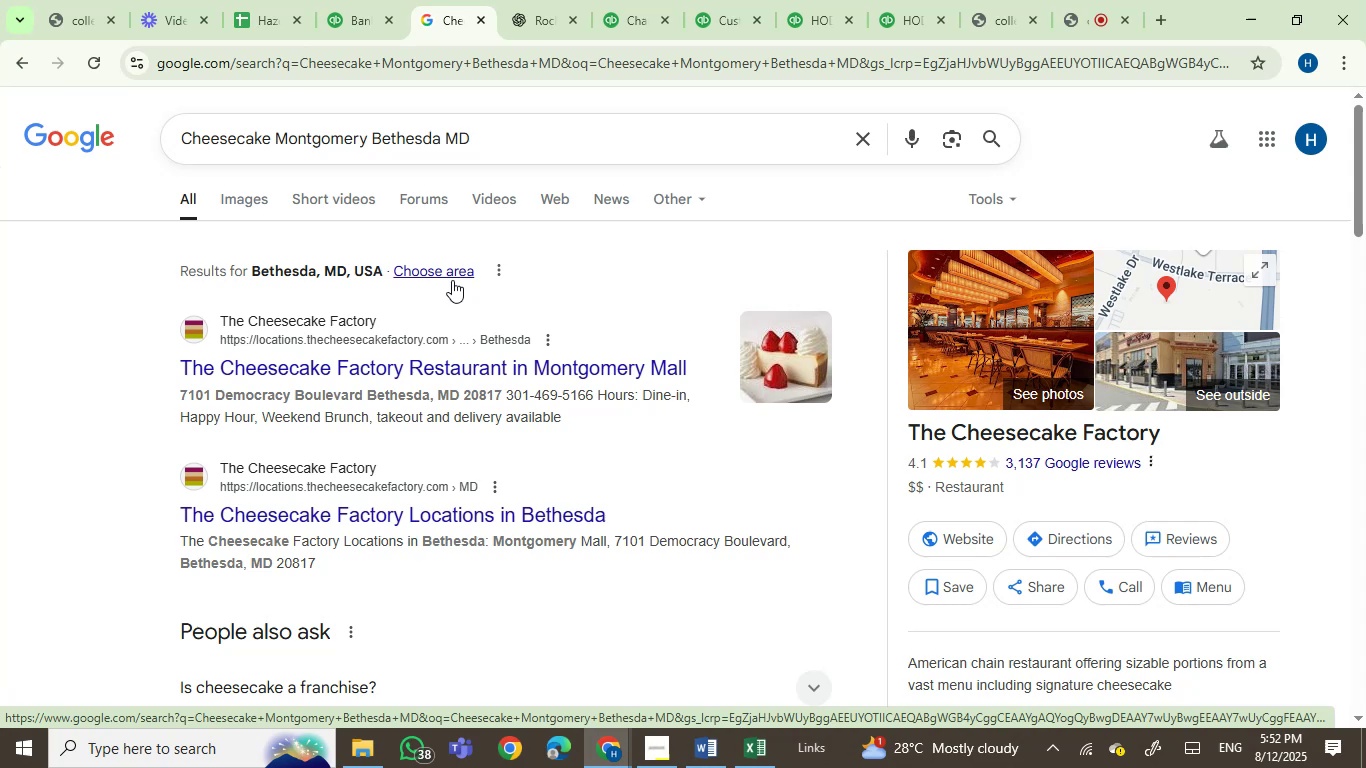 
wait(6.77)
 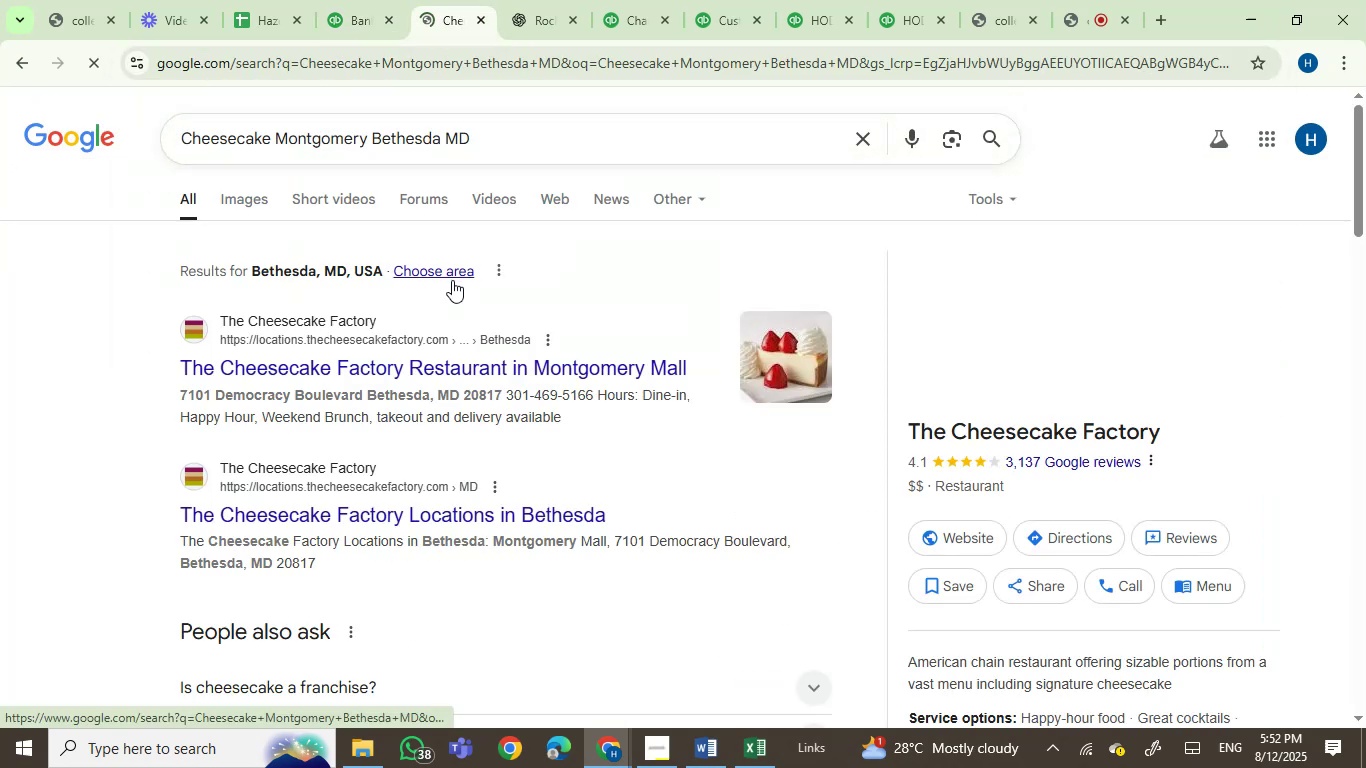 
left_click([333, 3])
 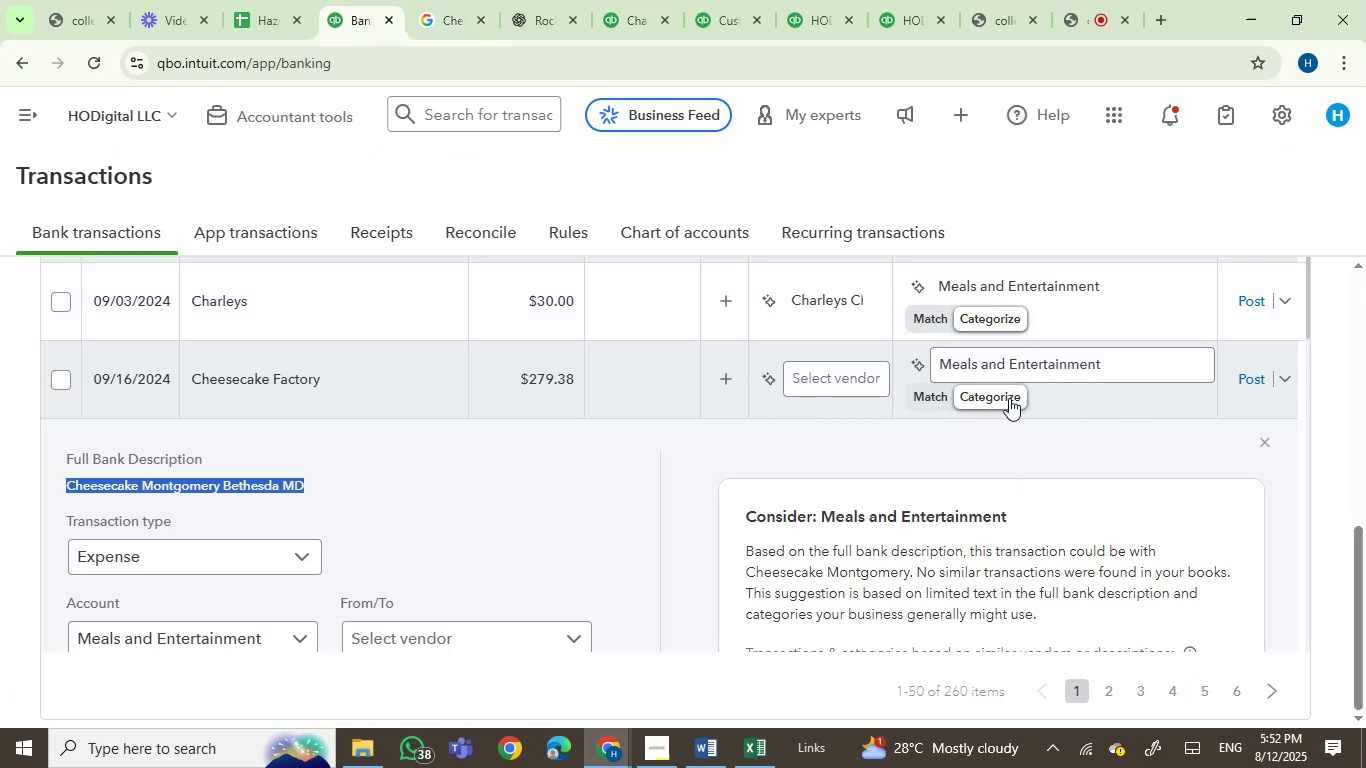 
left_click([416, 12])
 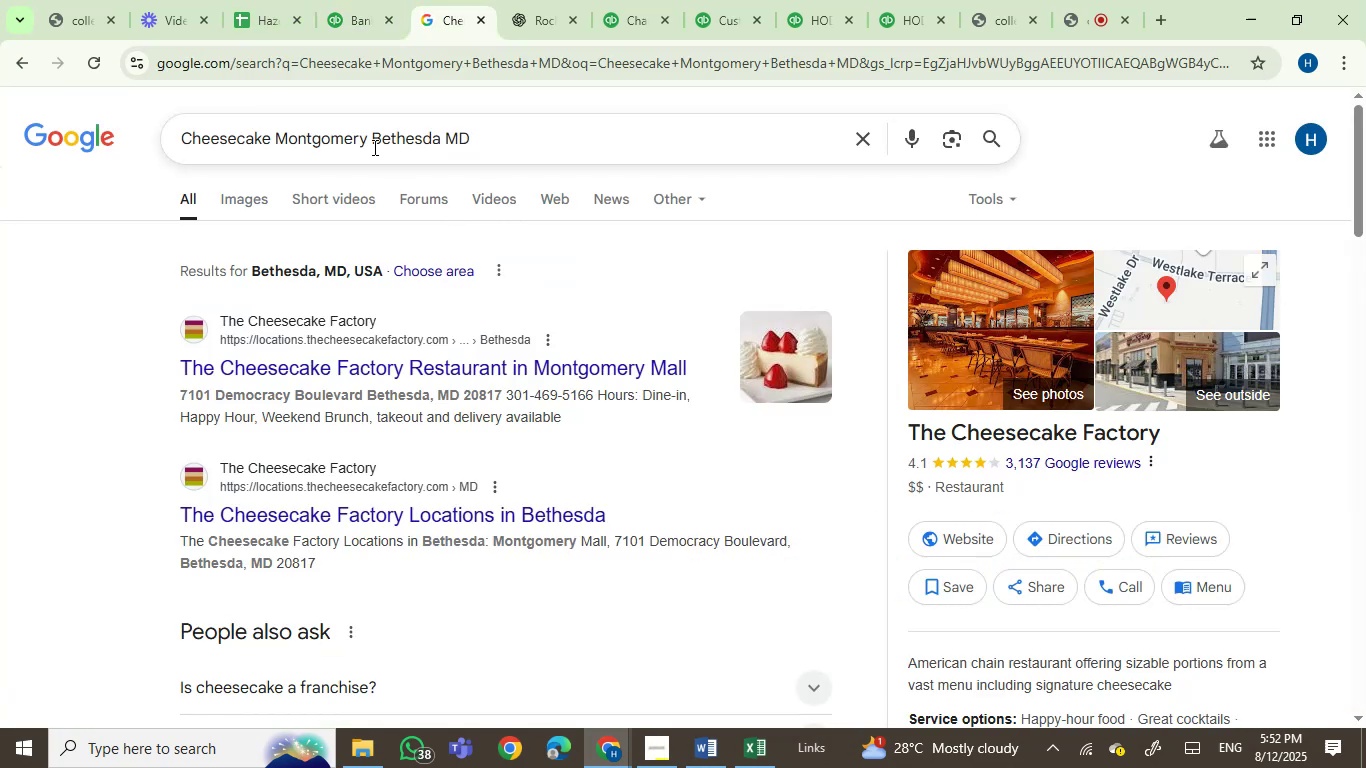 
left_click([331, 8])
 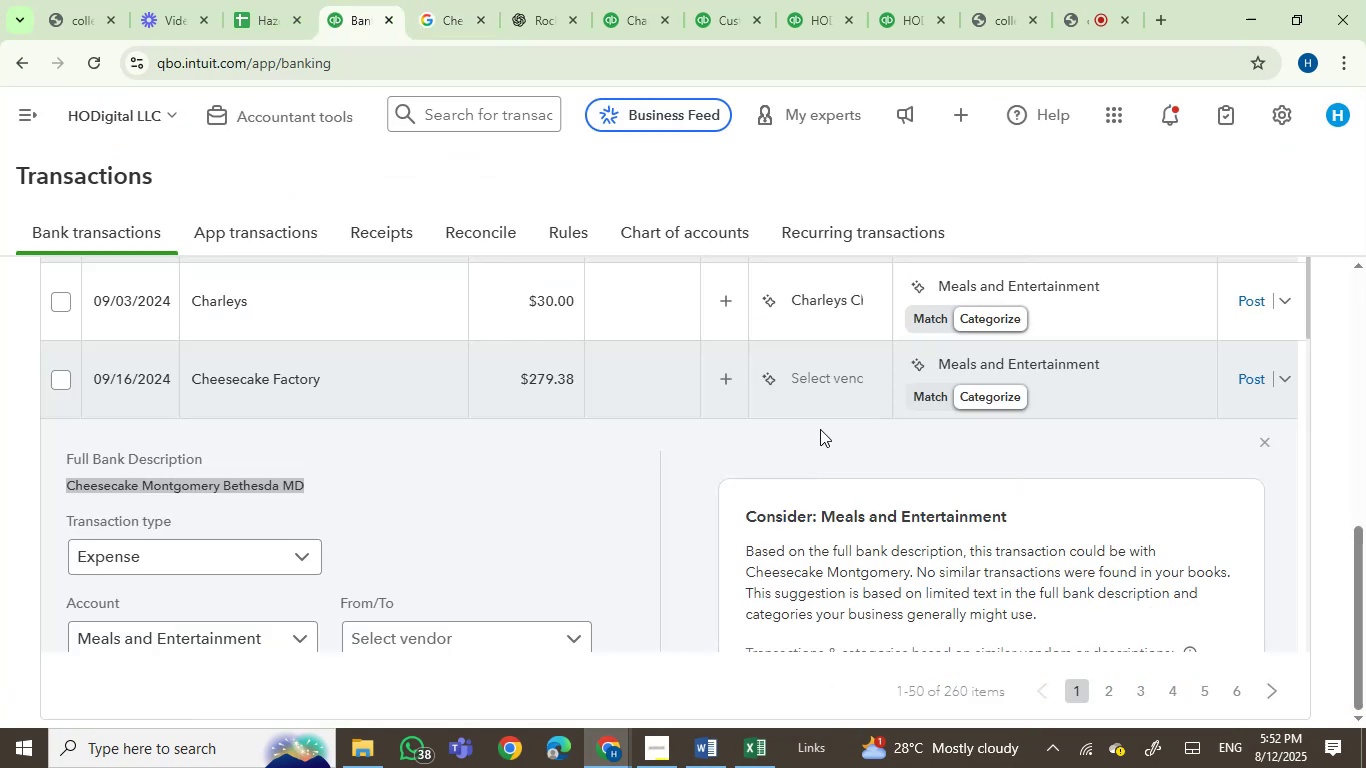 
mouse_move([816, 390])
 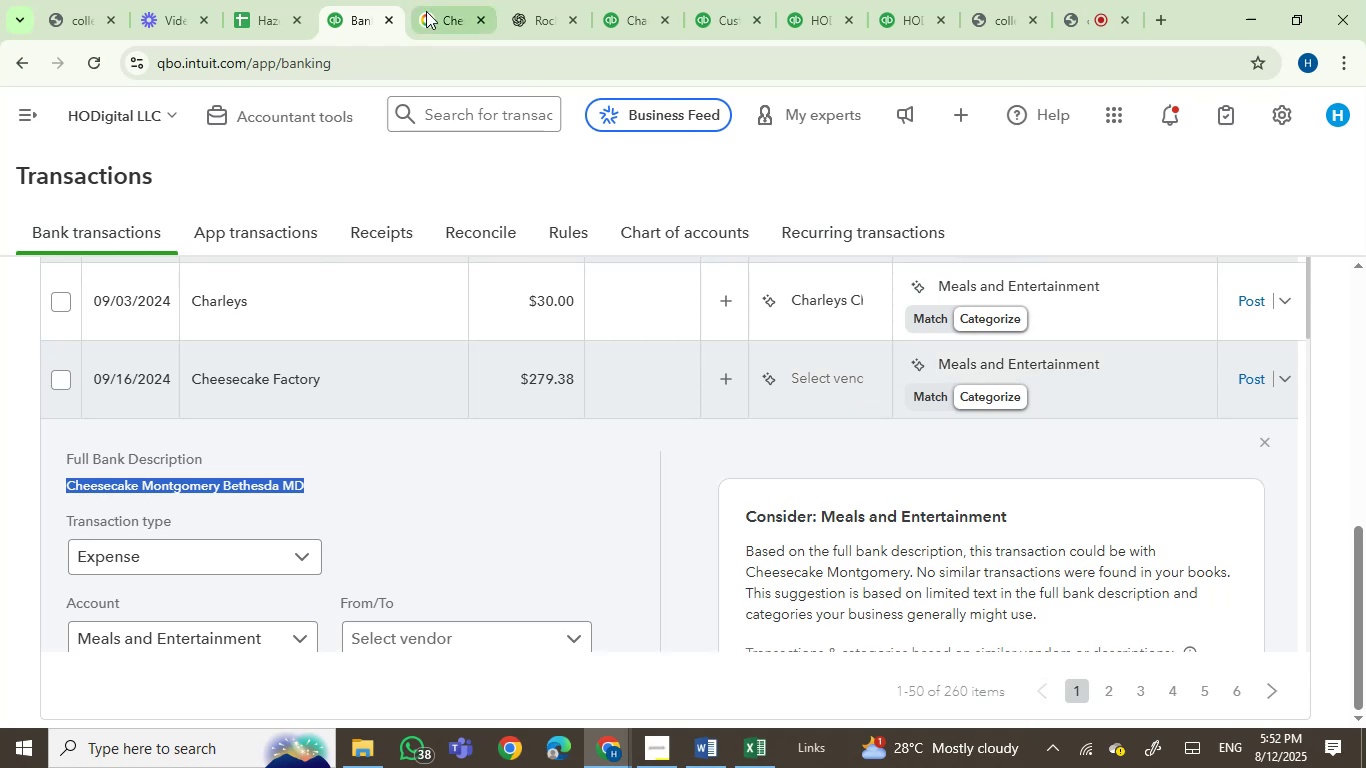 
left_click([428, 4])
 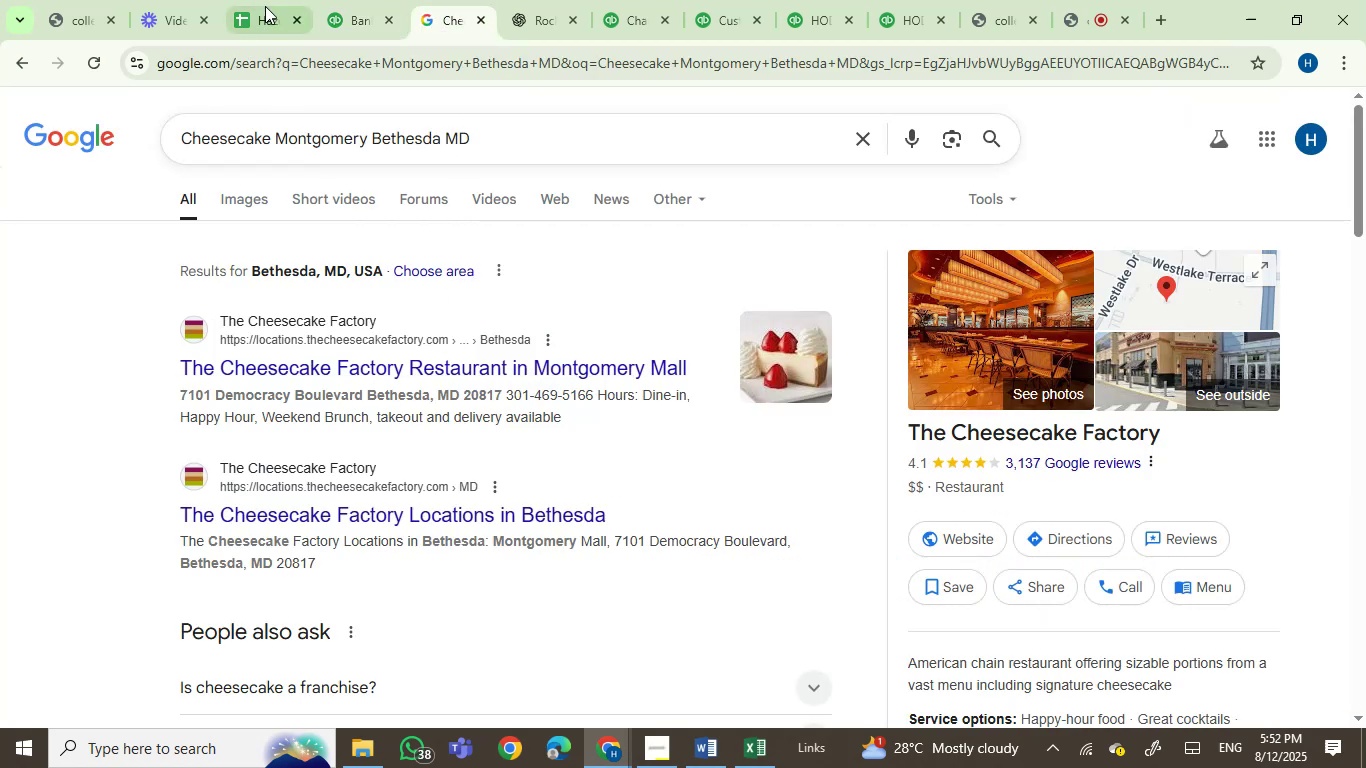 
wait(6.11)
 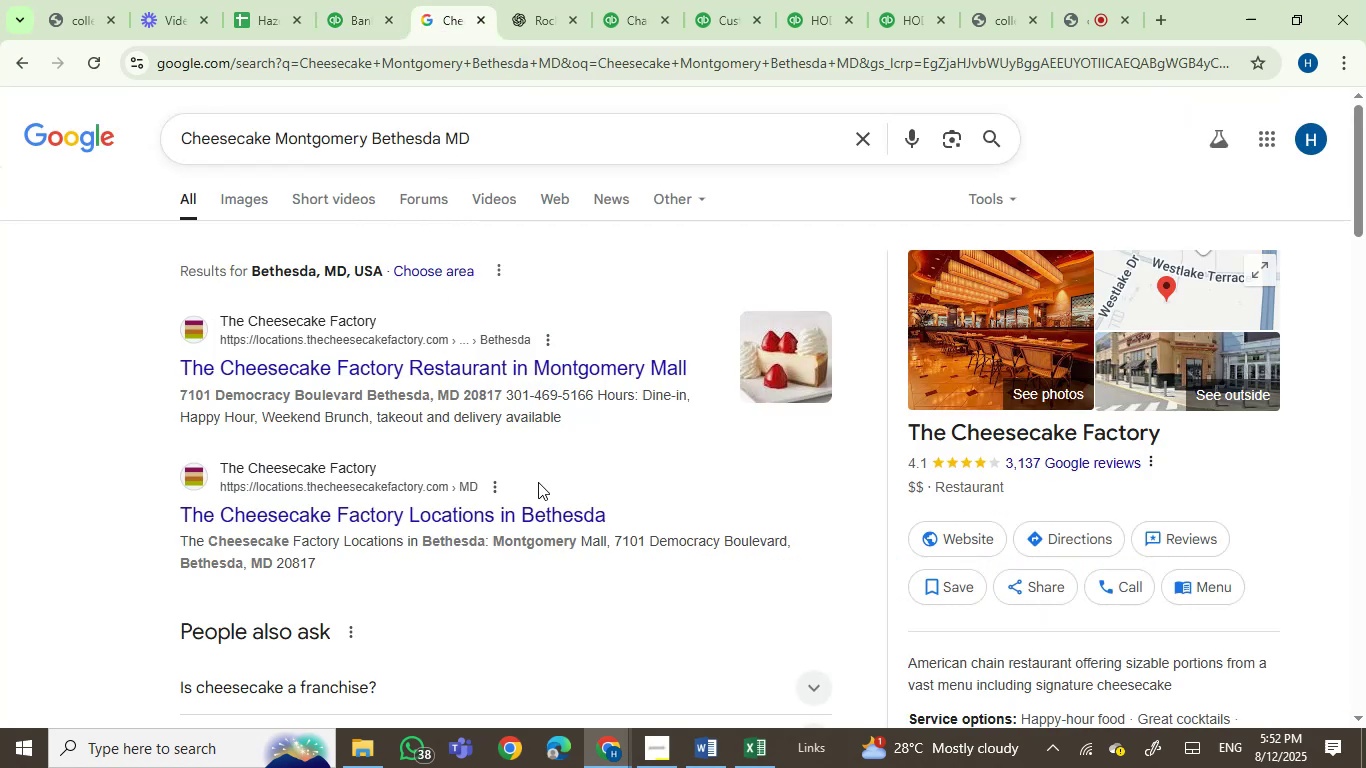 
left_click([337, 0])
 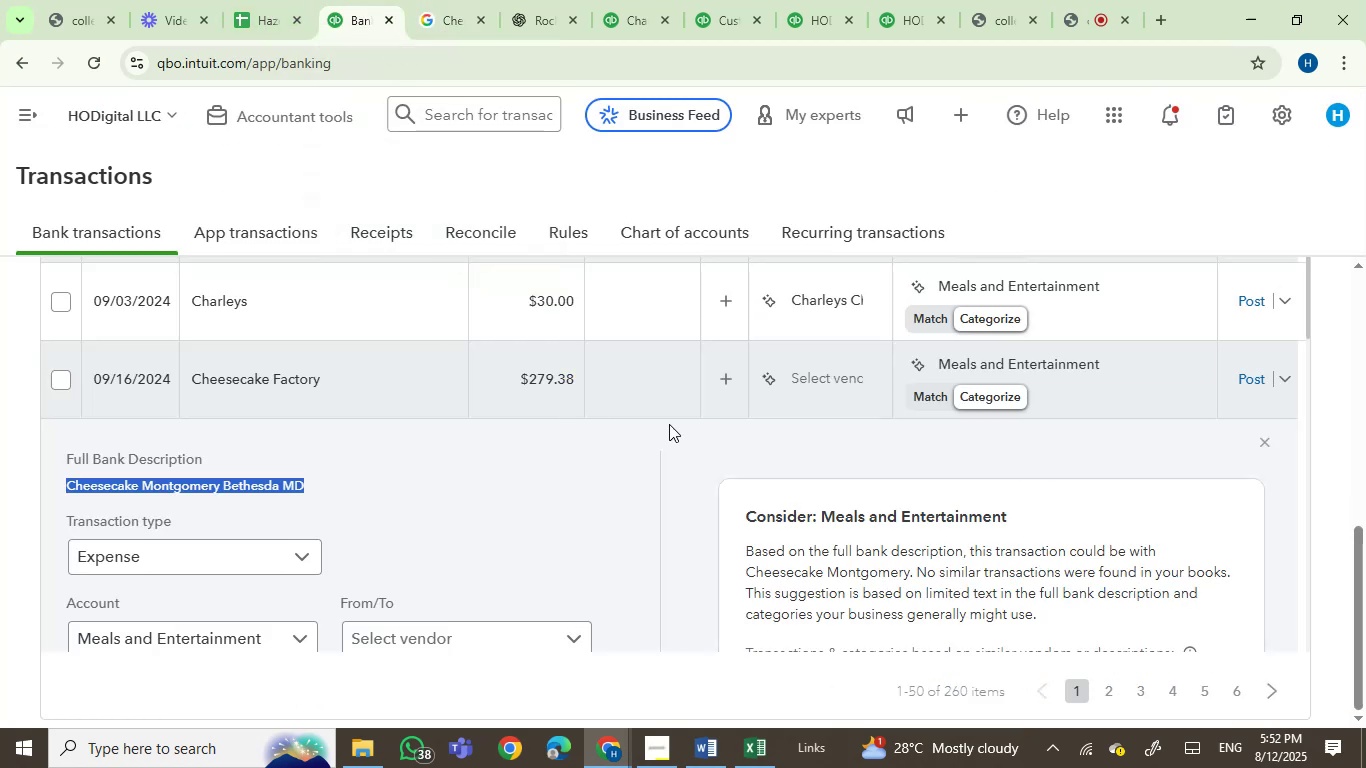 
mouse_move([824, 396])
 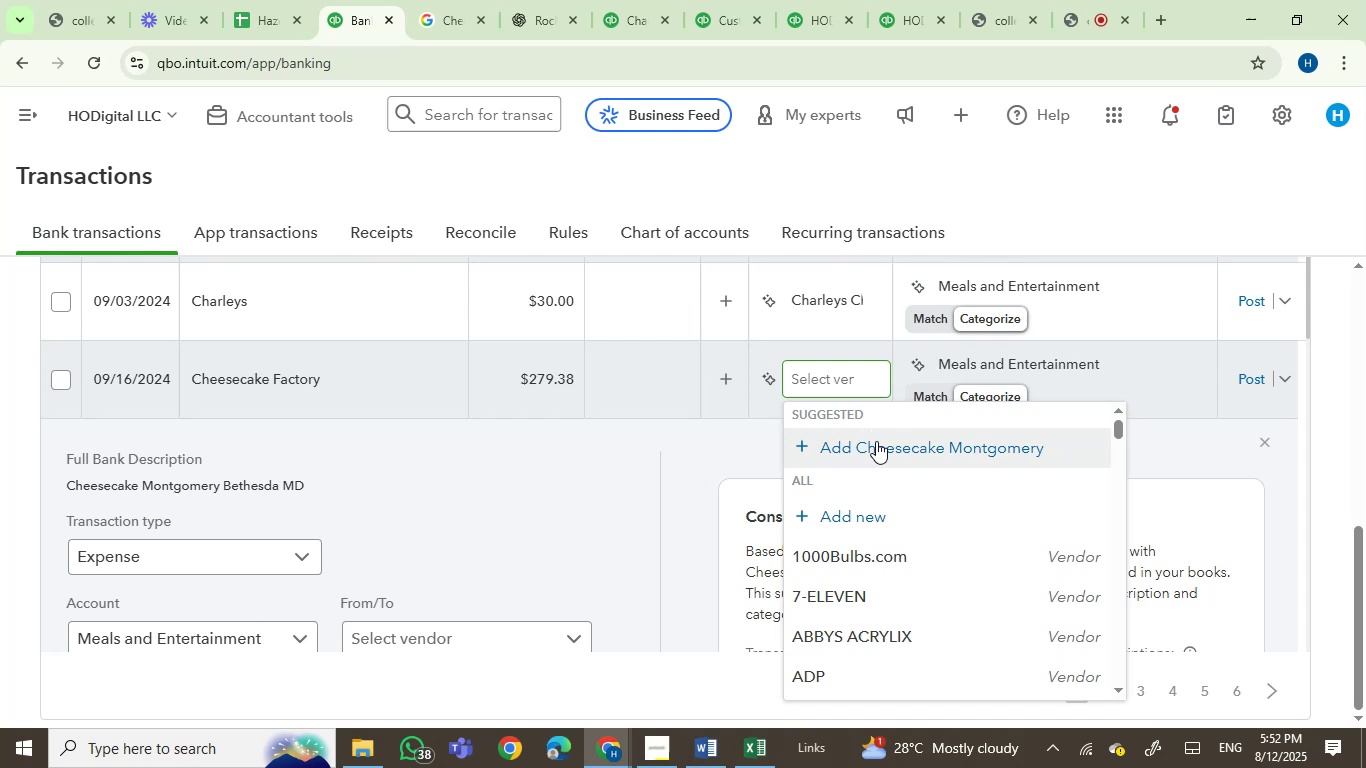 
left_click([876, 441])
 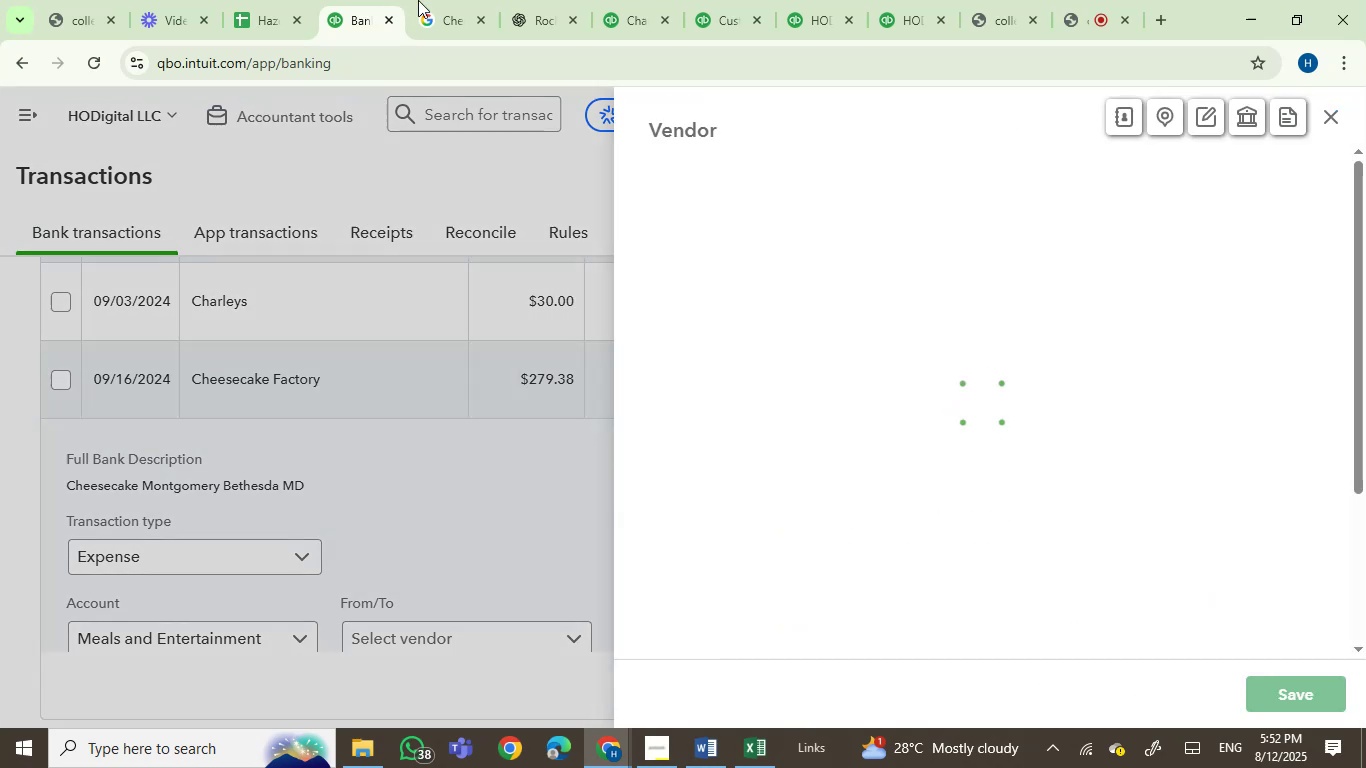 
left_click([444, 2])
 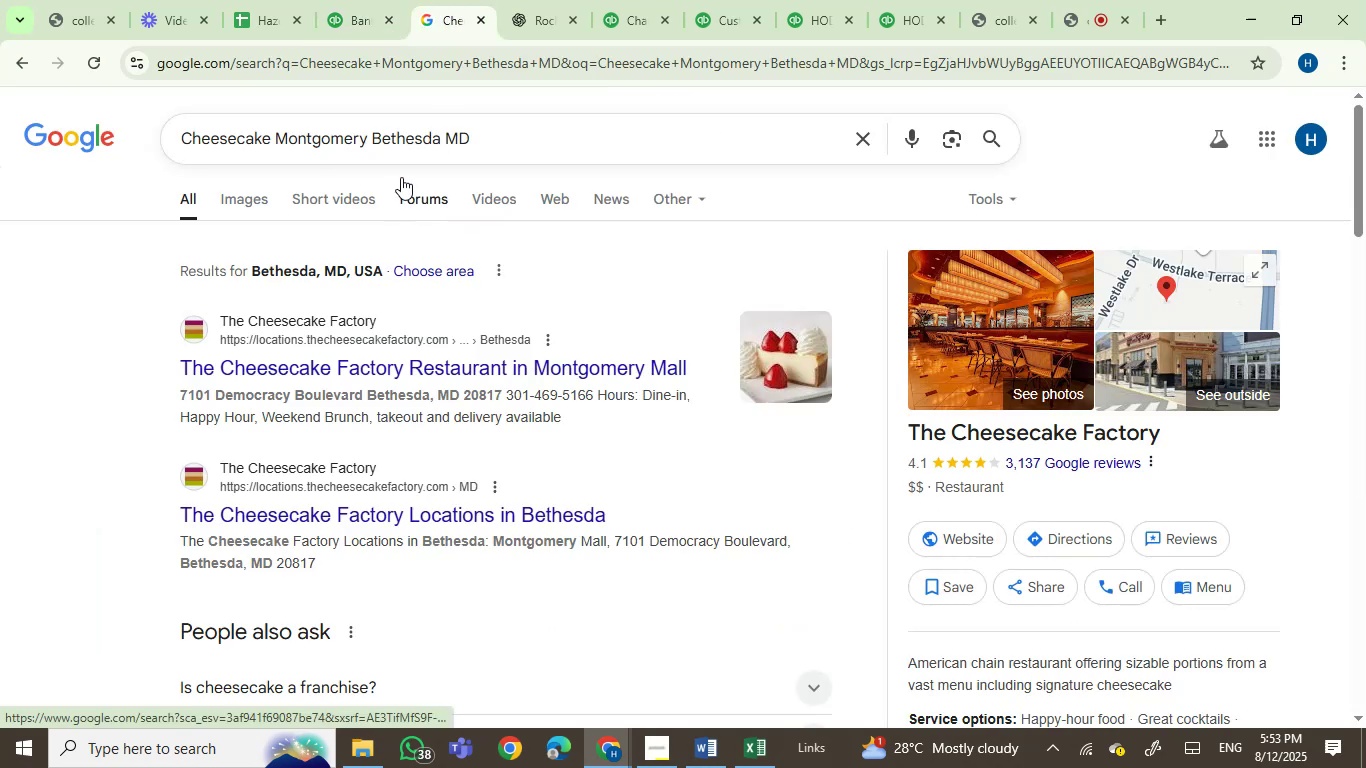 
left_click([355, 27])
 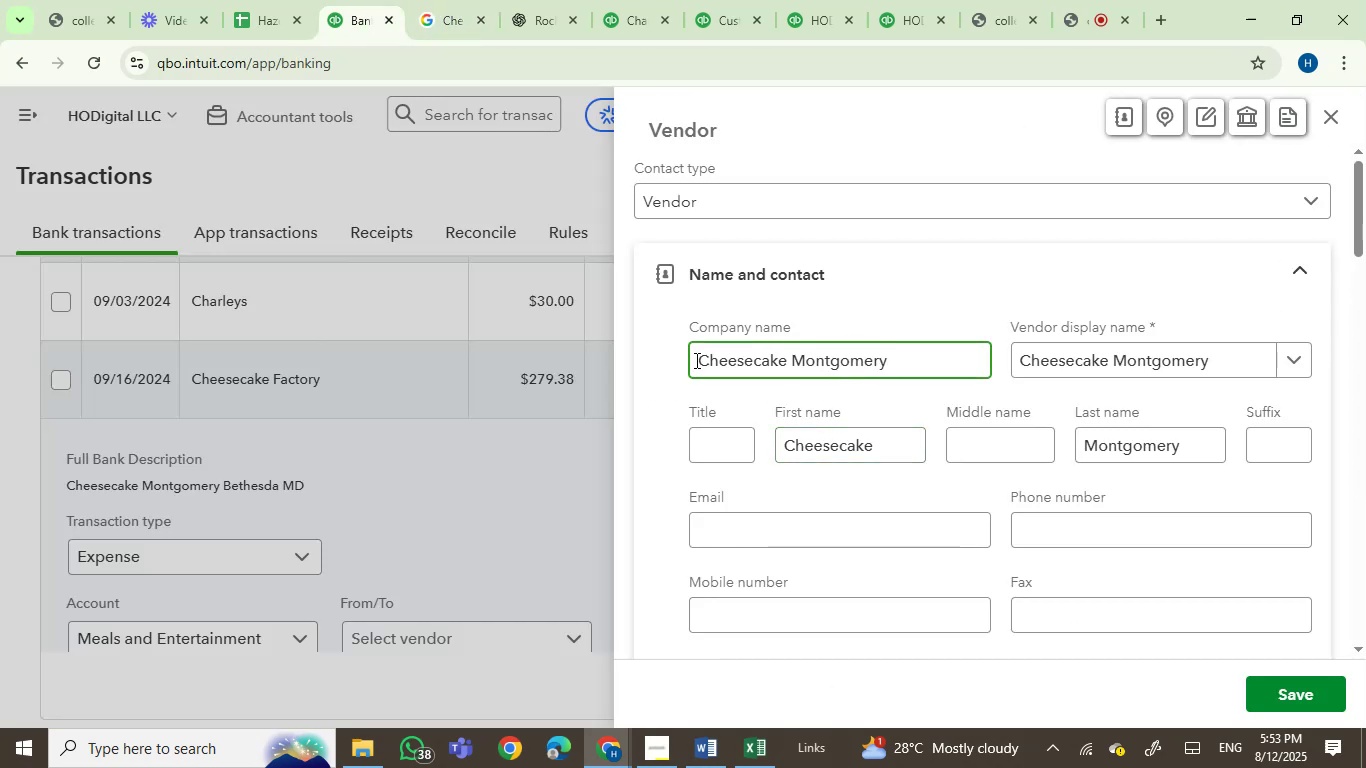 
type(The )
 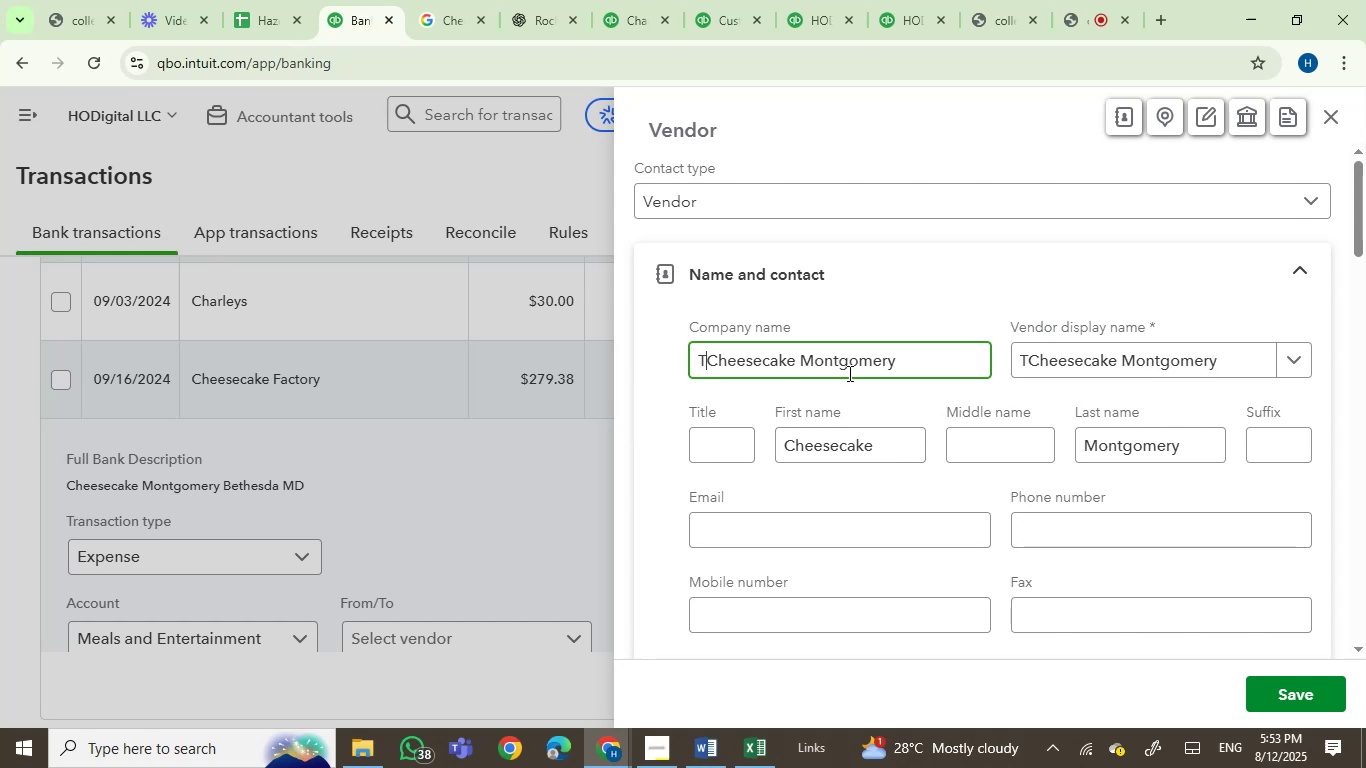 
double_click([844, 366])
 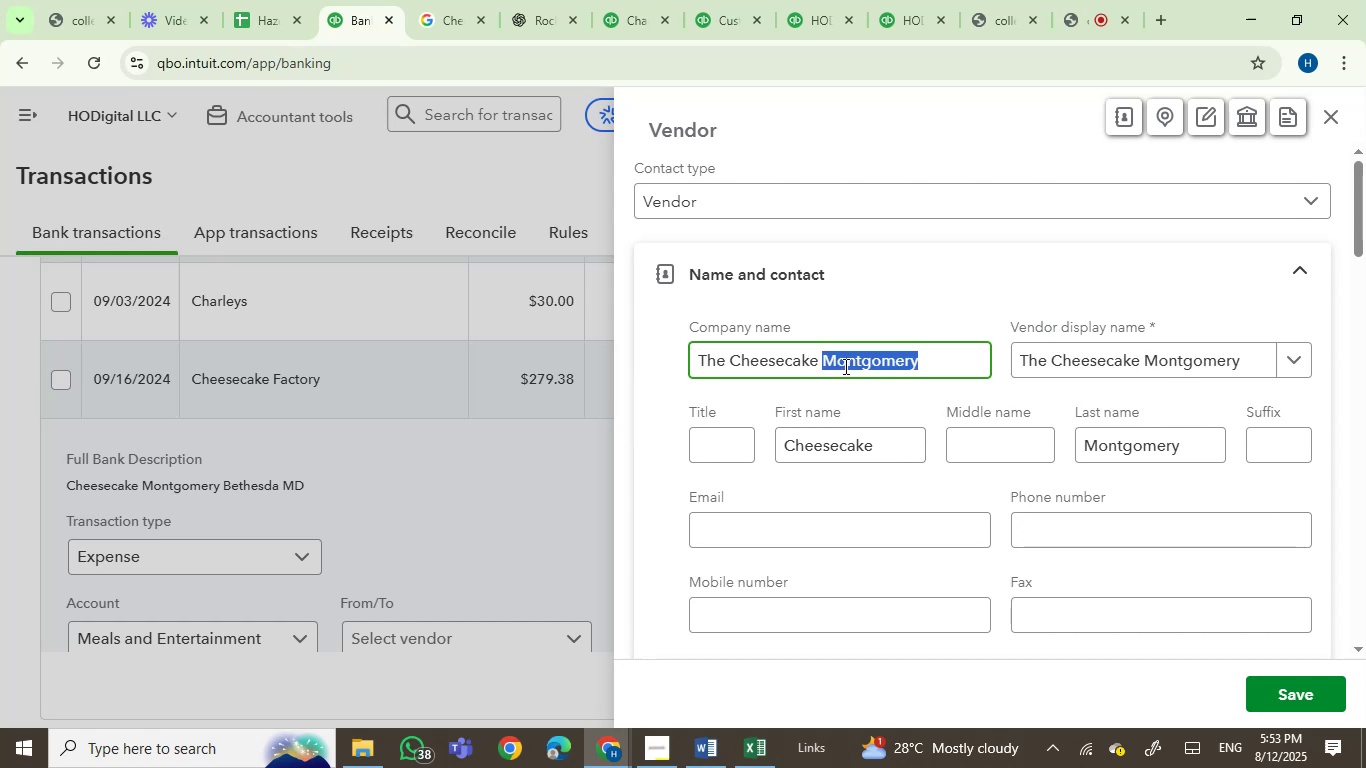 
type(Factory)
 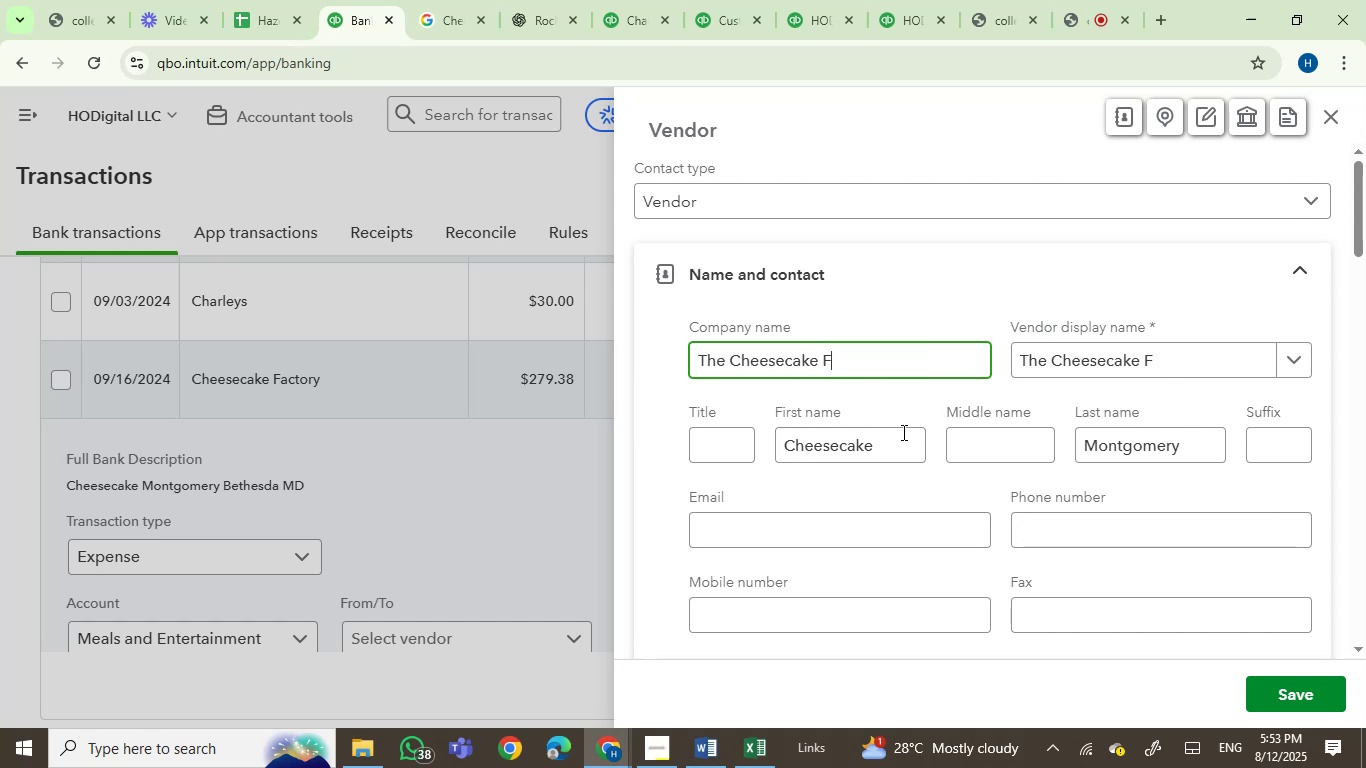 
wait(5.63)
 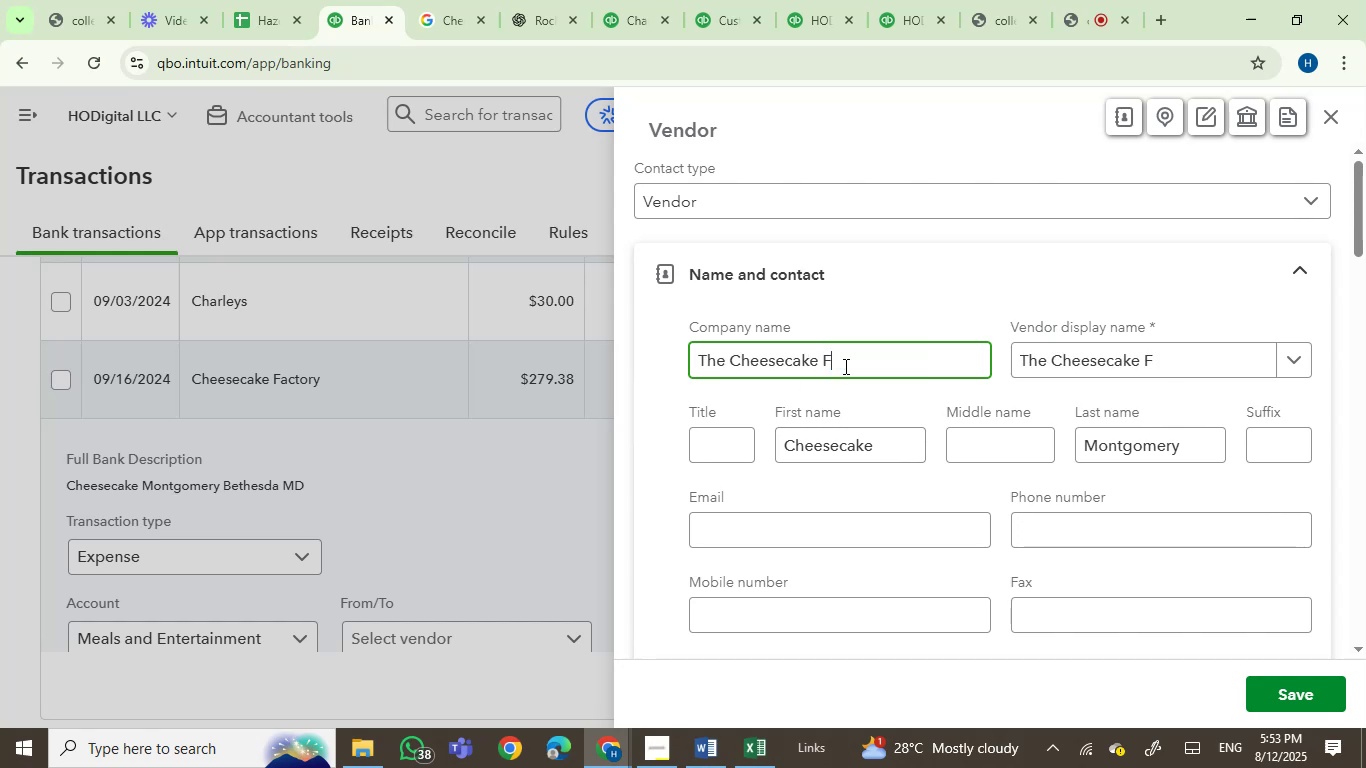 
double_click([851, 362])
 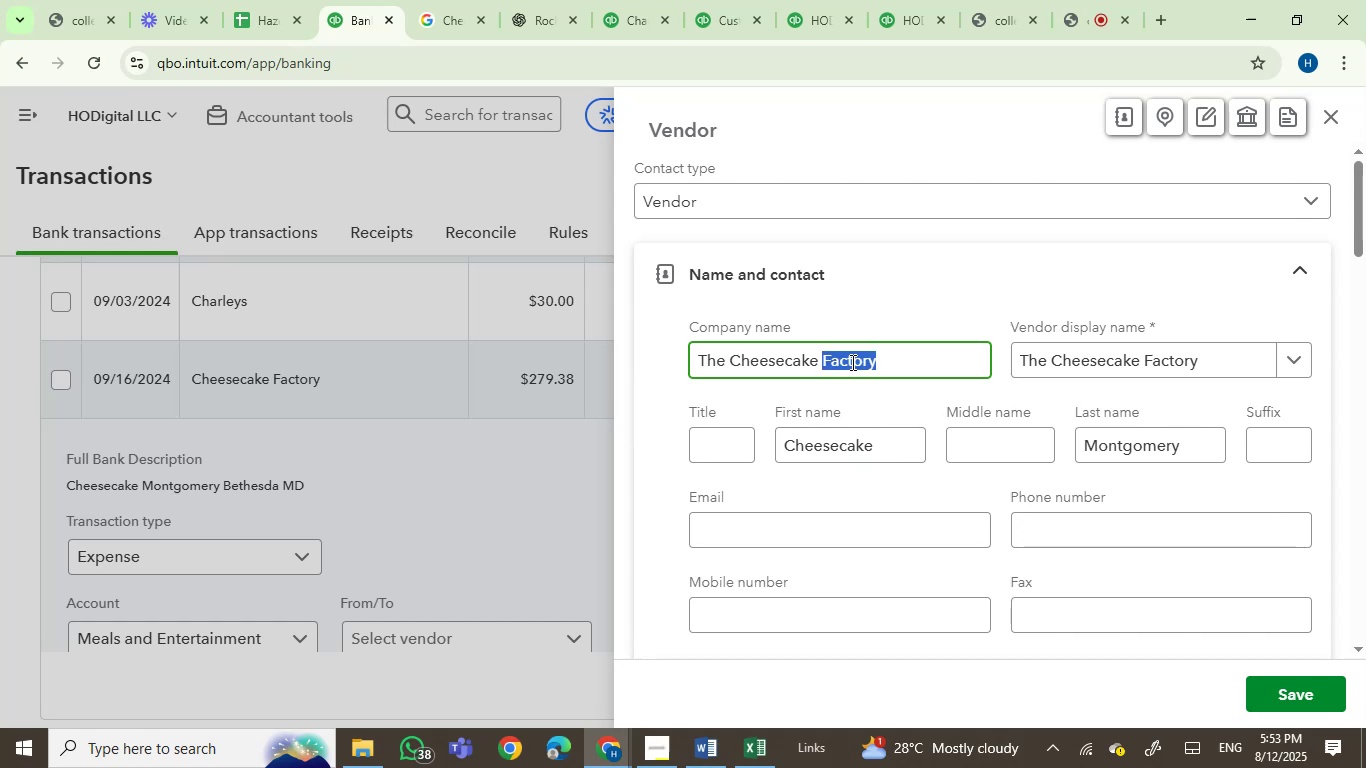 
key(Control+C)
 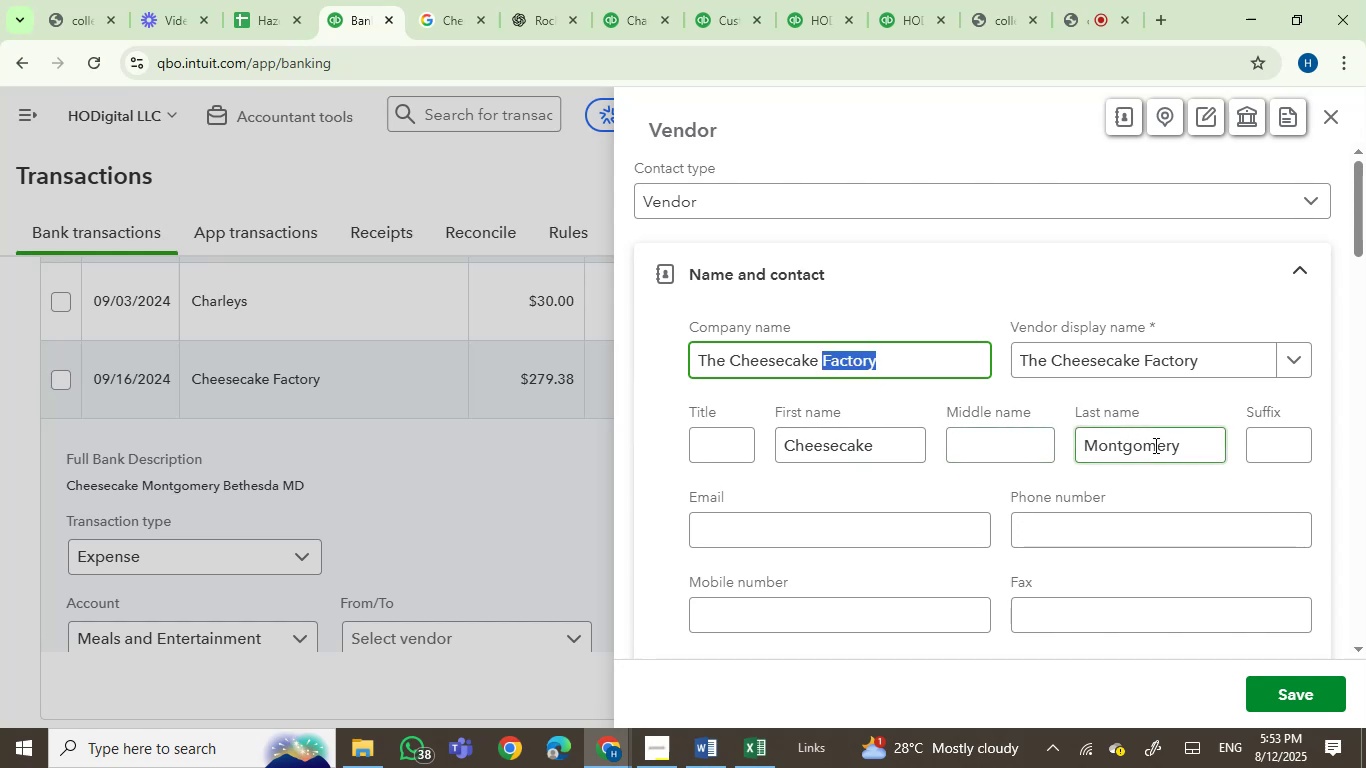 
left_click([1155, 445])
 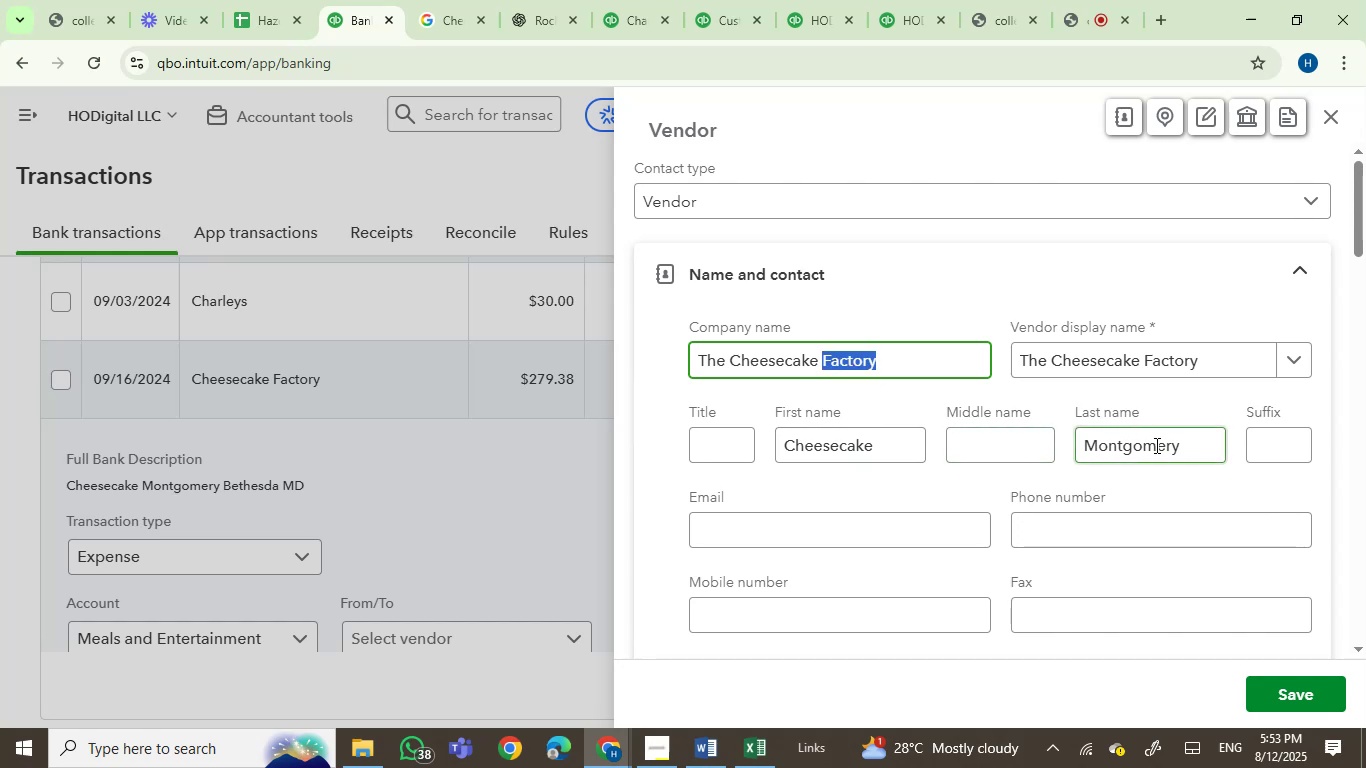 
key(Control+ControlLeft)
 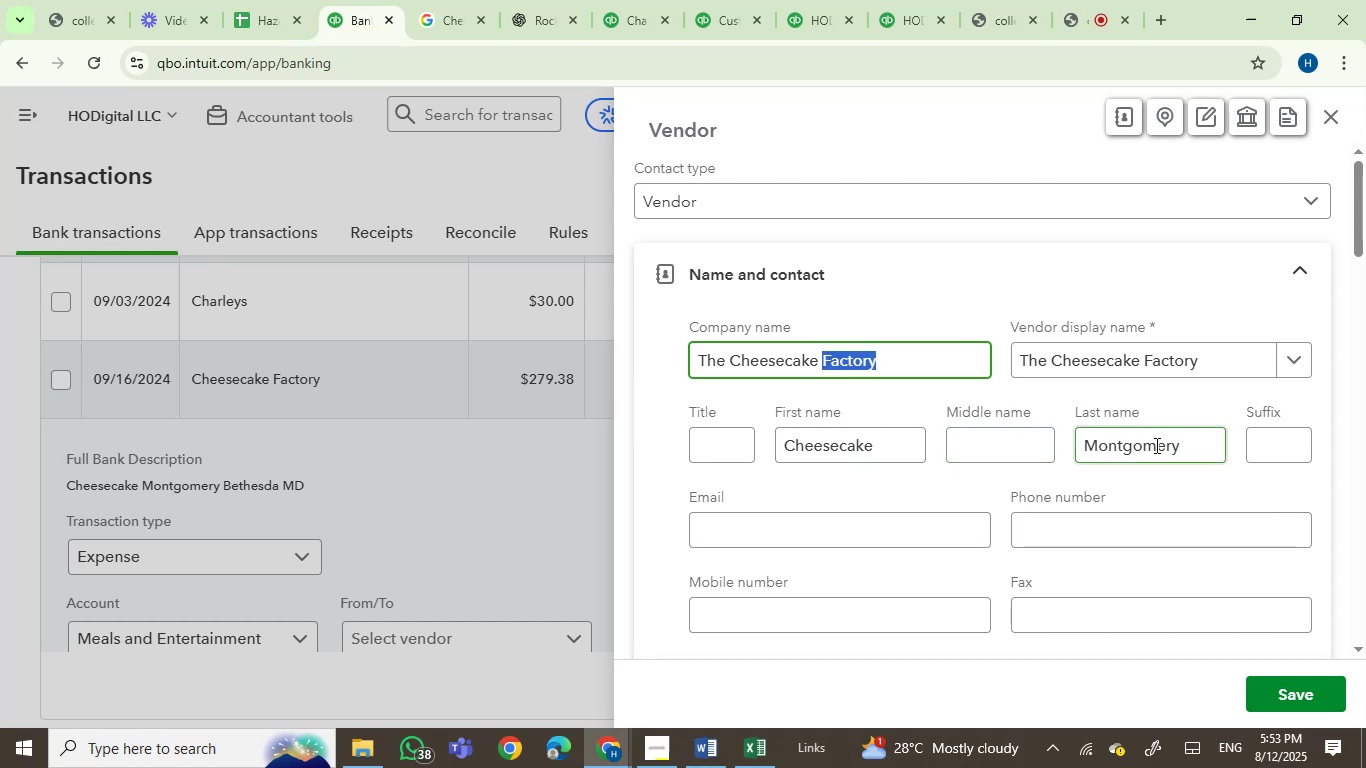 
double_click([1155, 445])
 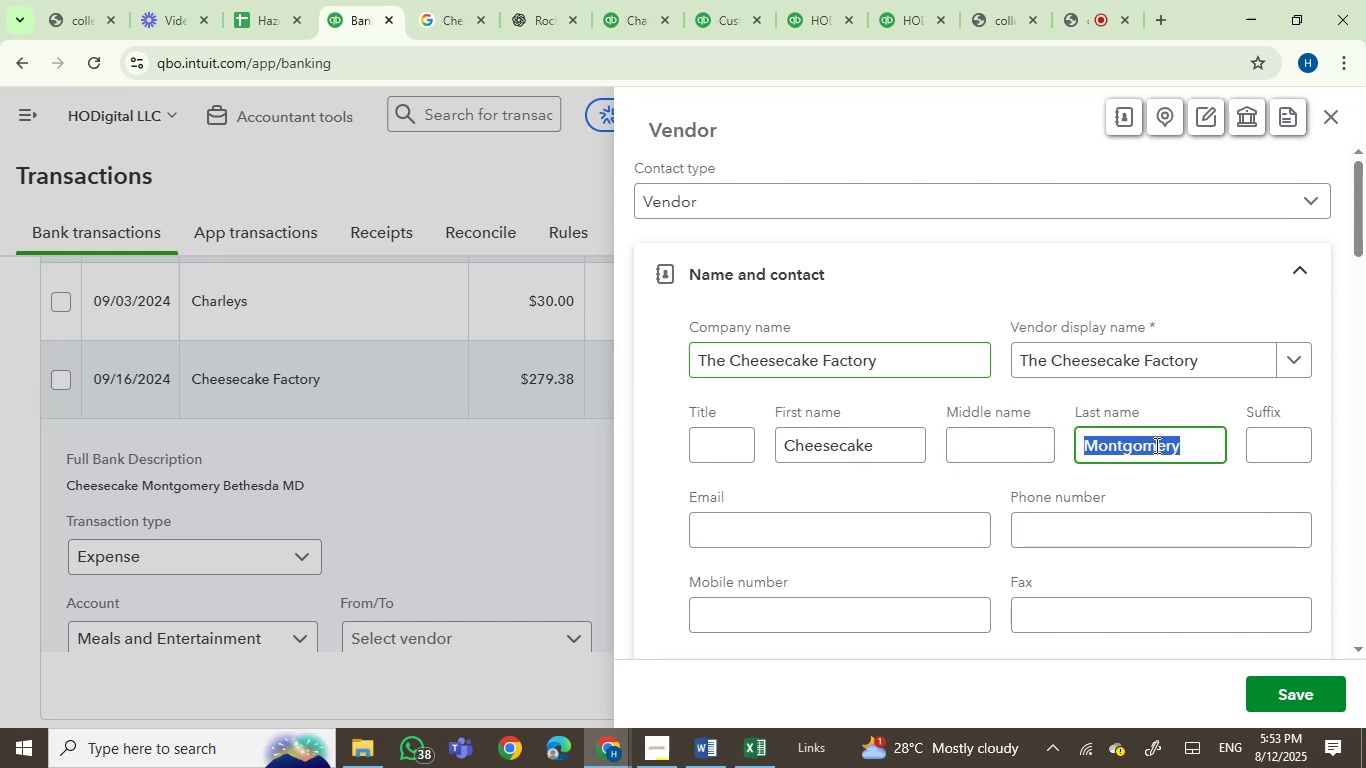 
key(Control+V)
 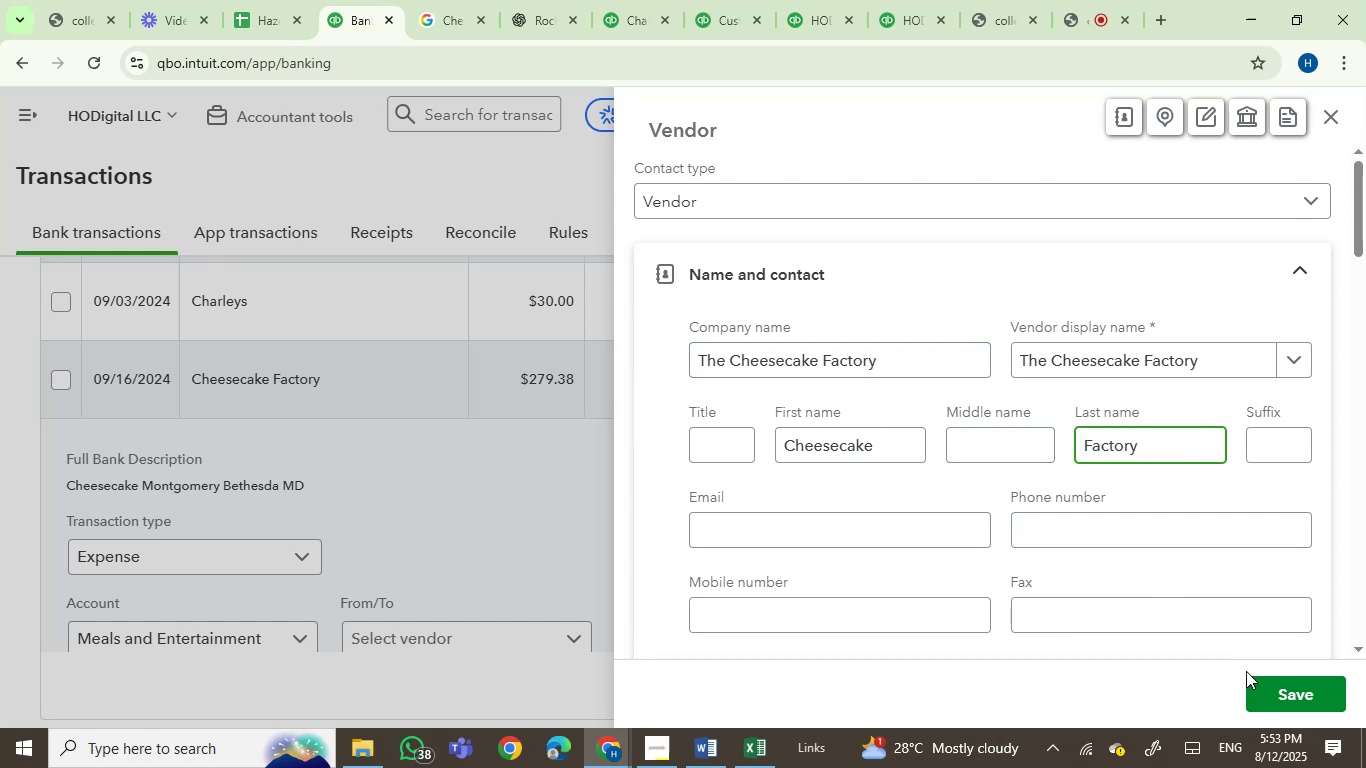 
left_click([1258, 689])
 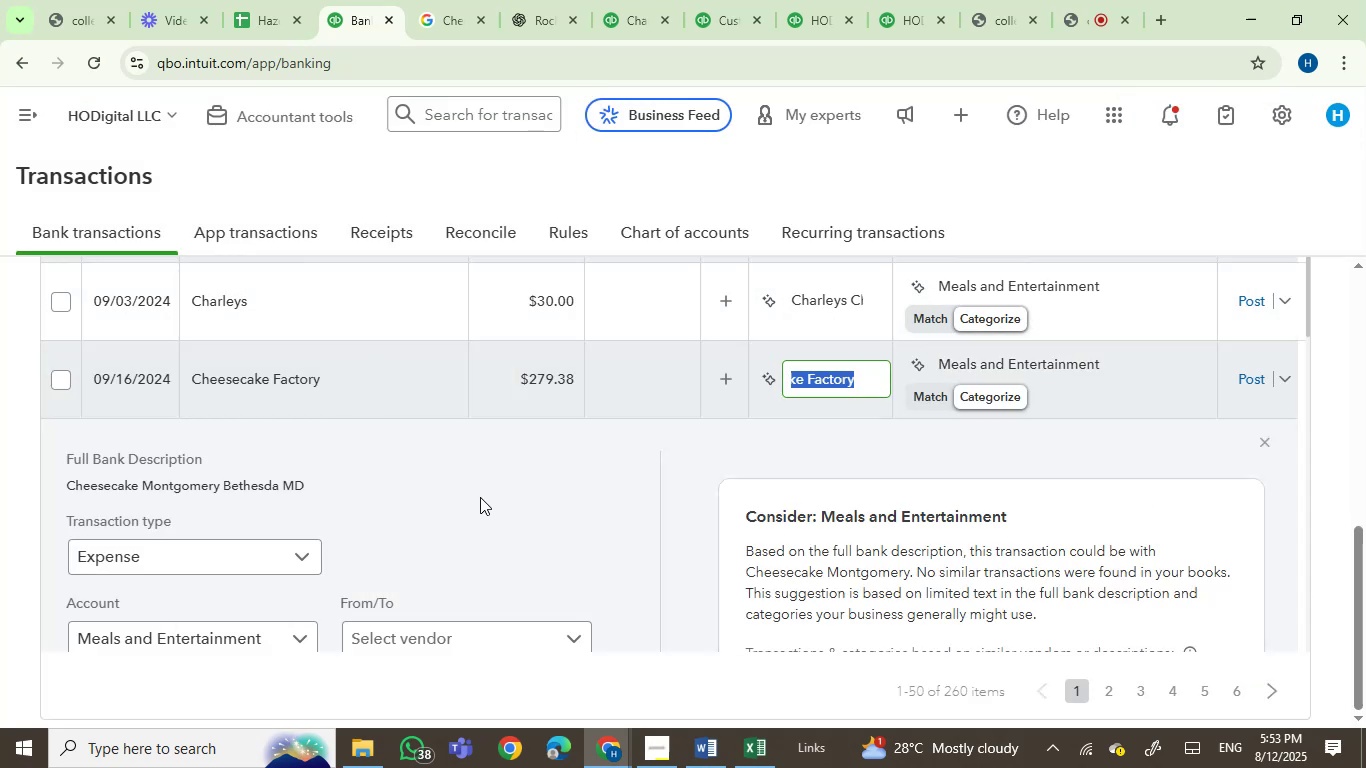 
wait(5.63)
 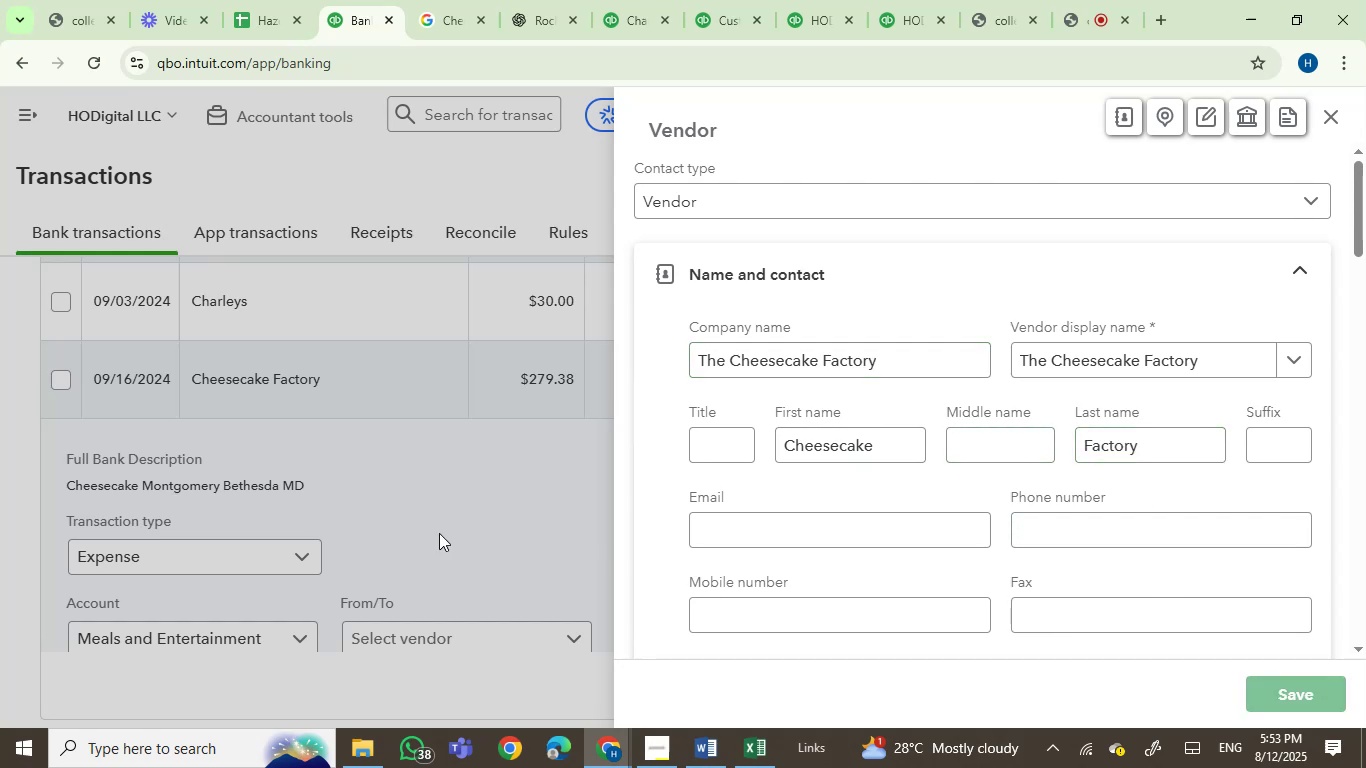 
left_click([1251, 377])
 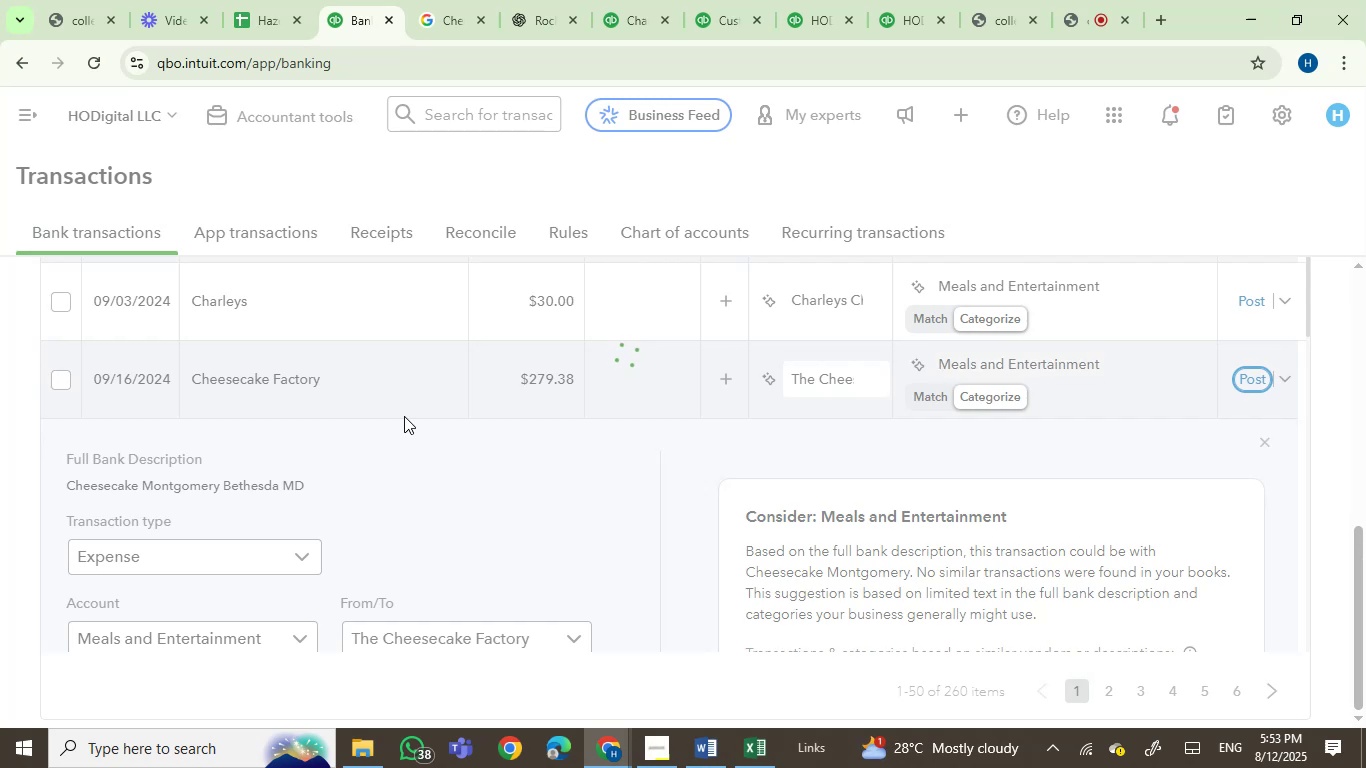 
wait(8.87)
 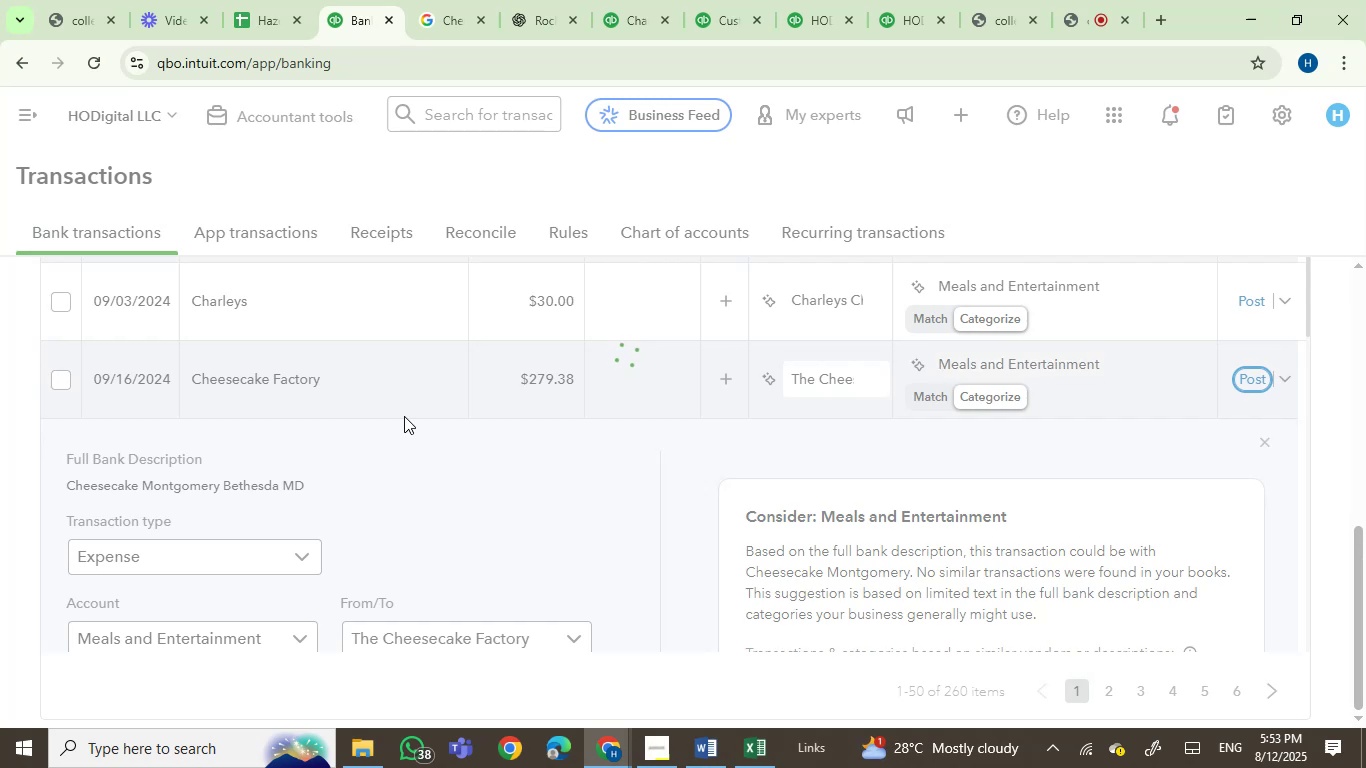 
left_click([1250, 373])
 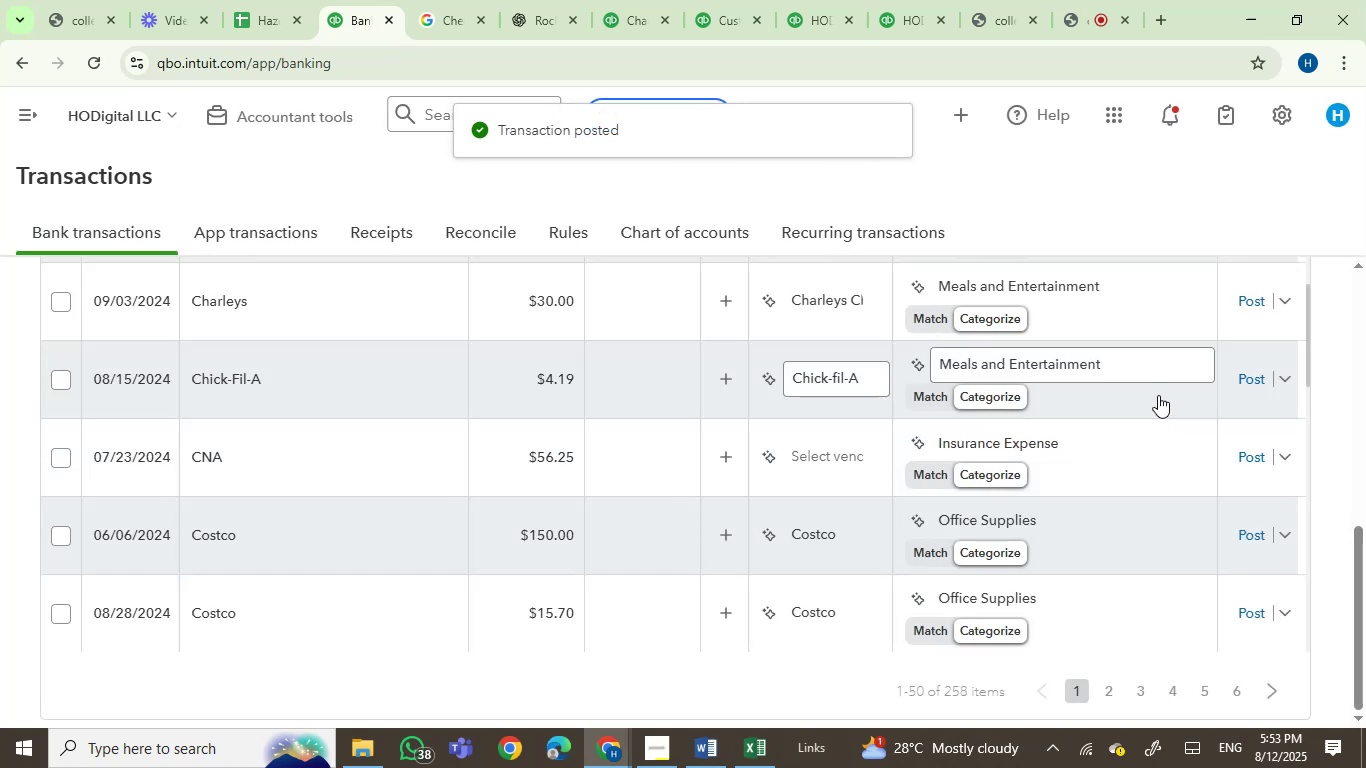 
wait(5.64)
 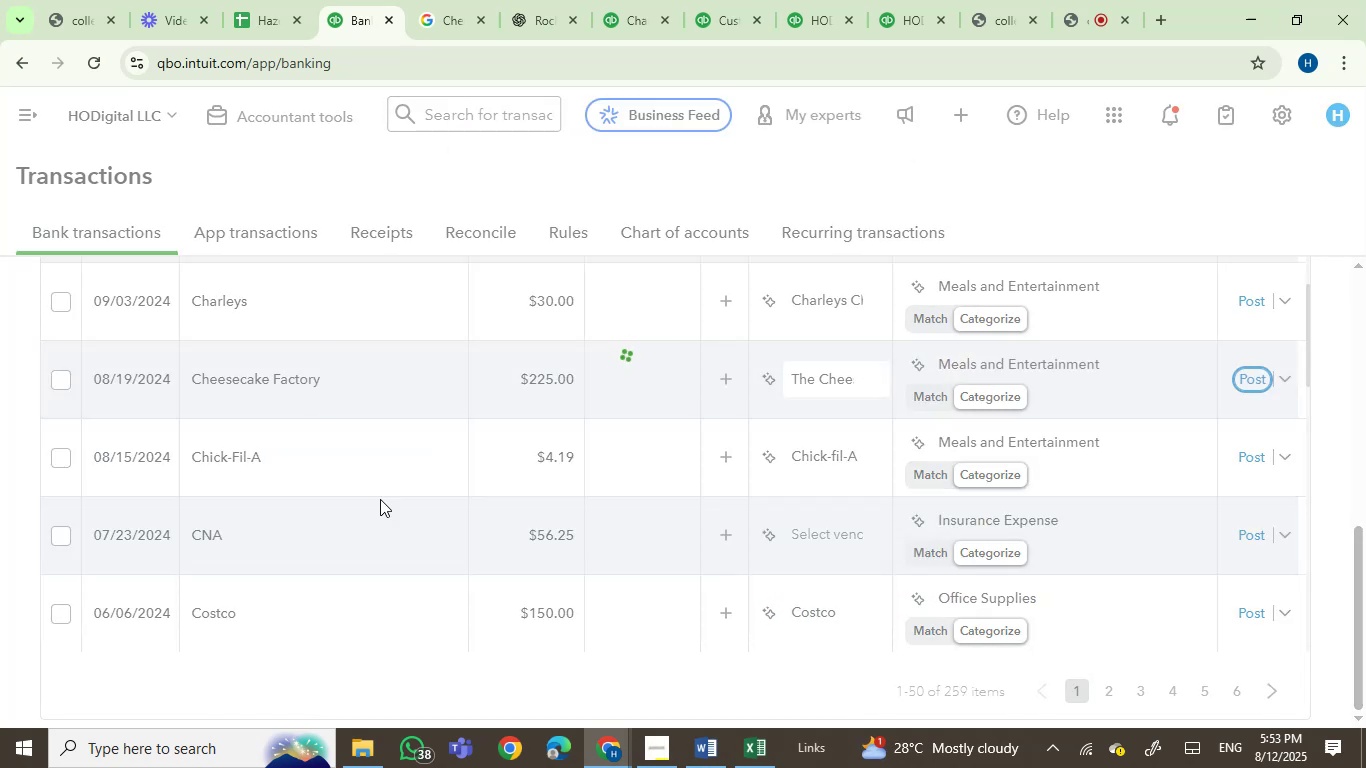 
left_click([1252, 378])
 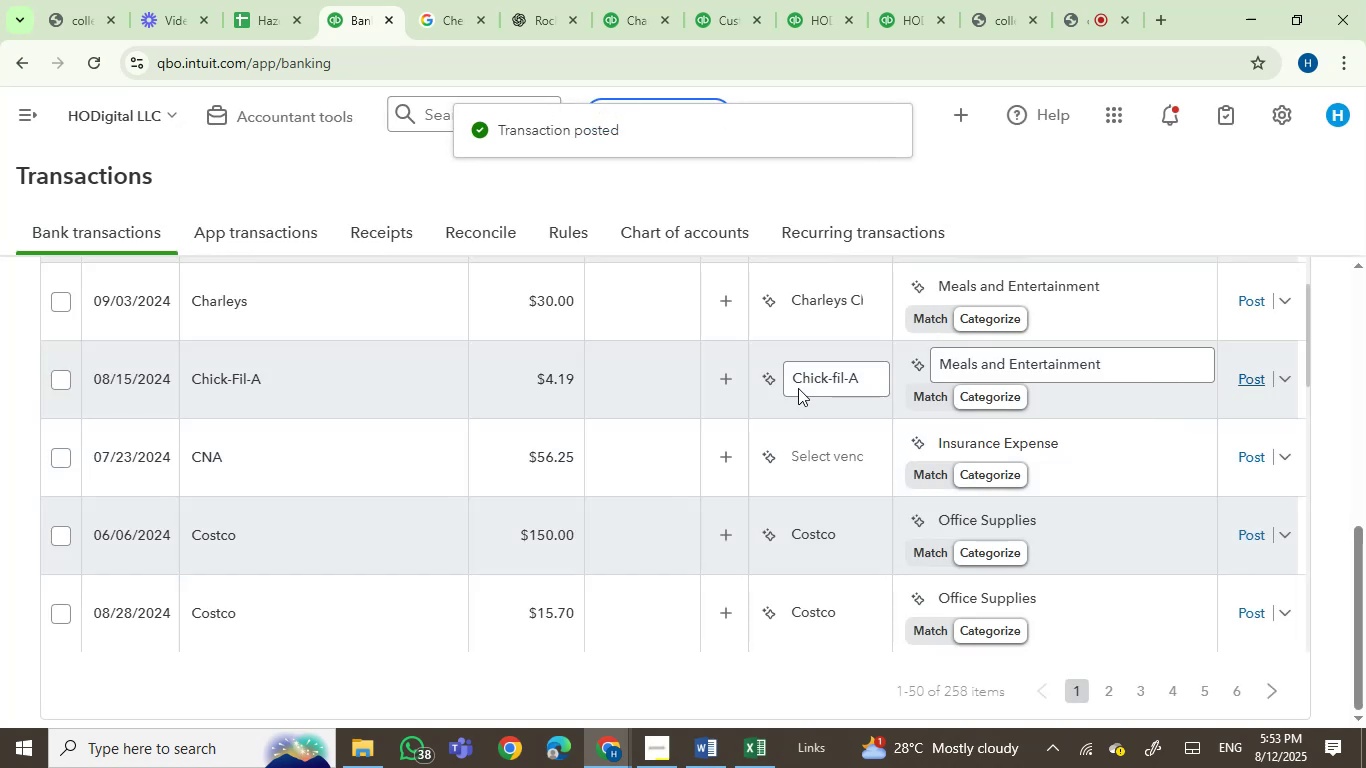 
mouse_move([593, 355])
 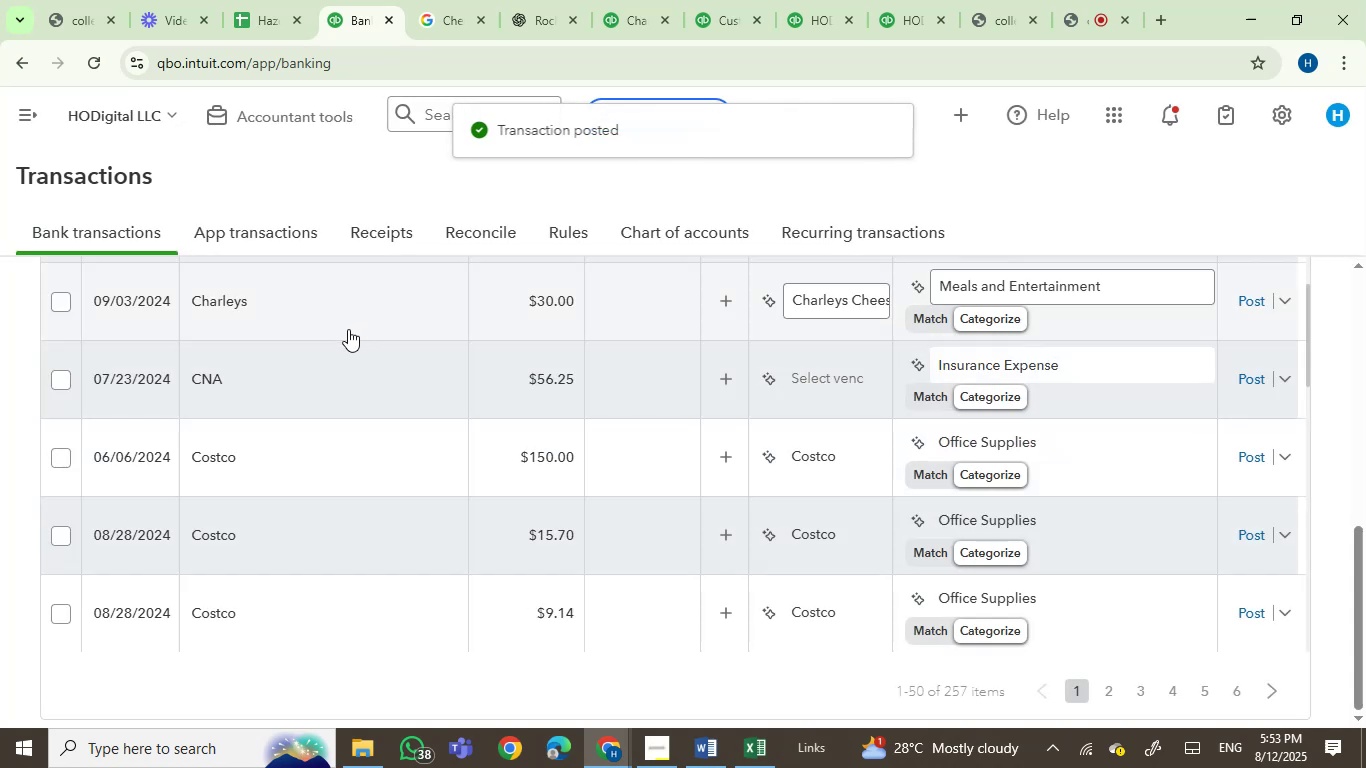 
left_click([273, 315])
 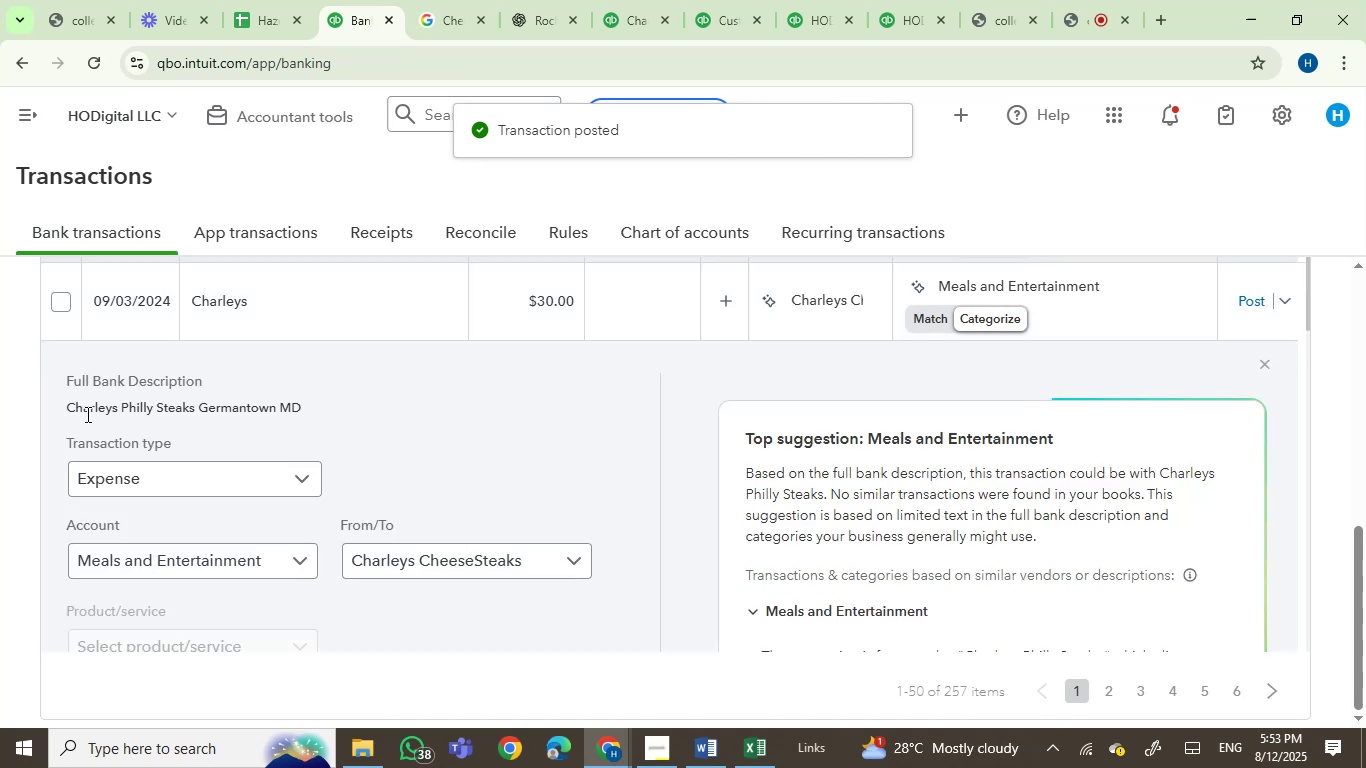 
left_click([86, 413])
 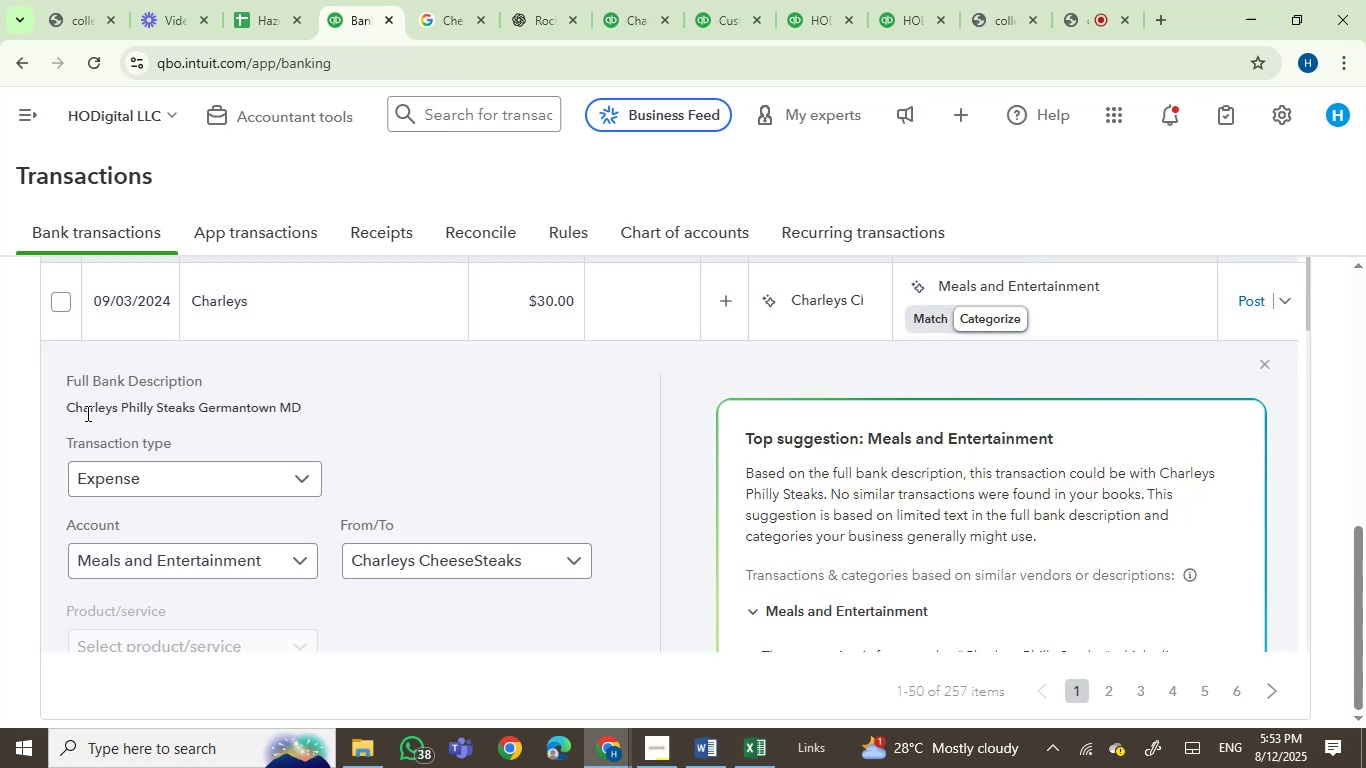 
left_click_drag(start_coordinate=[86, 413], to_coordinate=[342, 411])
 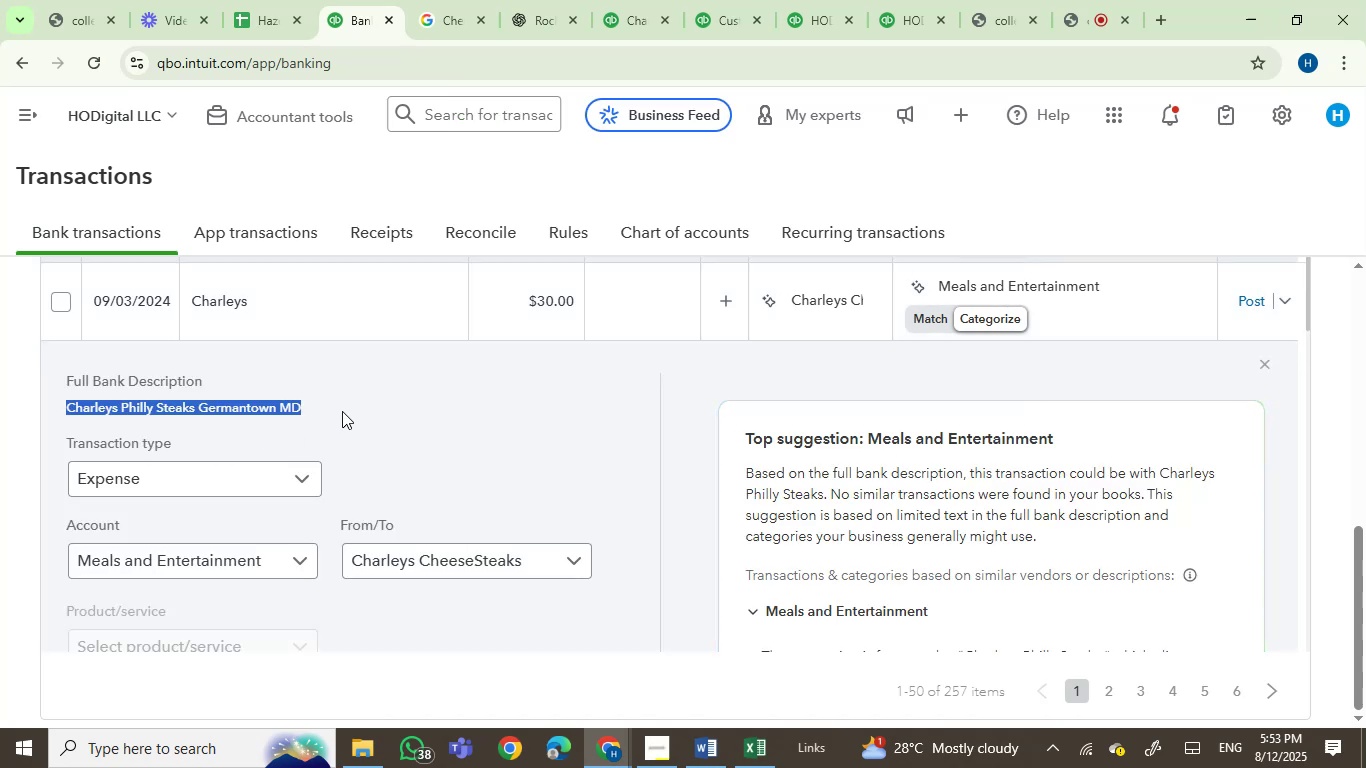 
key(Control+C)
 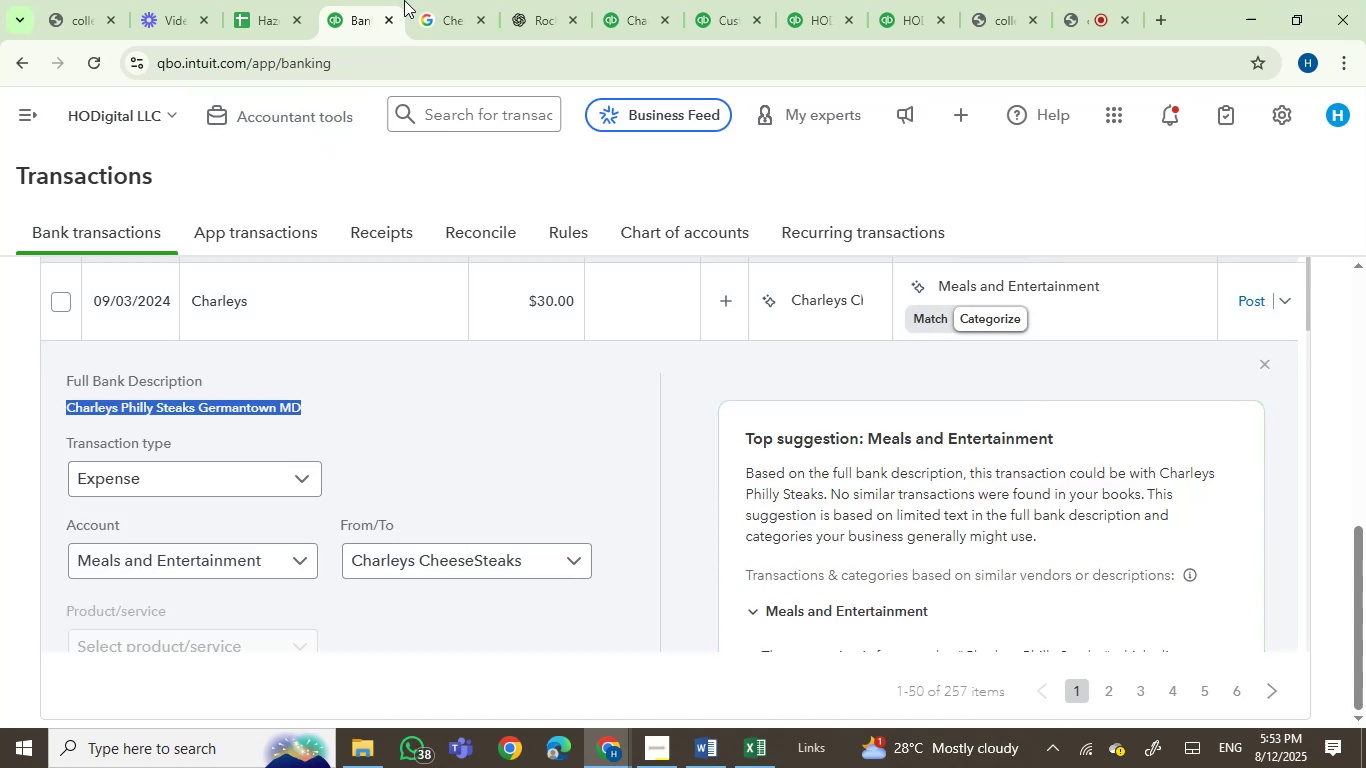 
left_click([411, 0])
 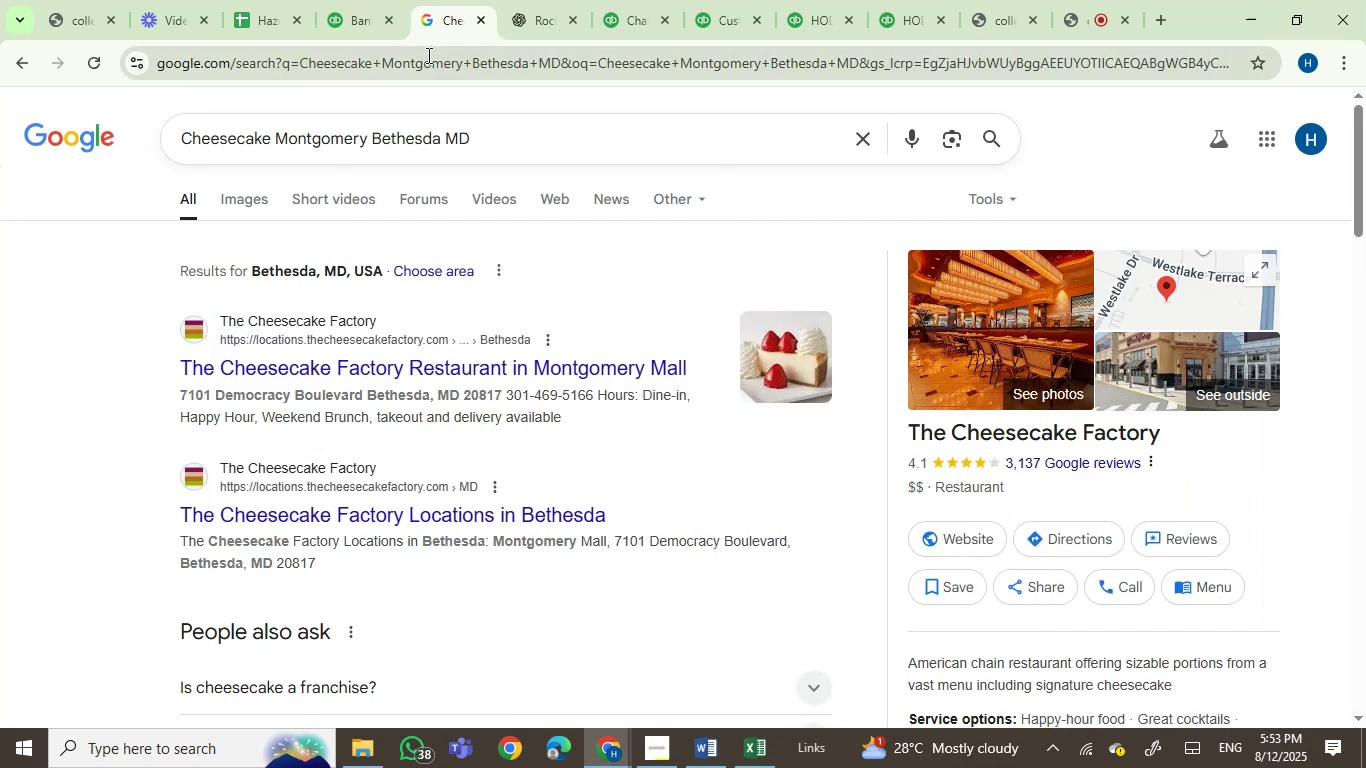 
double_click([427, 55])
 